 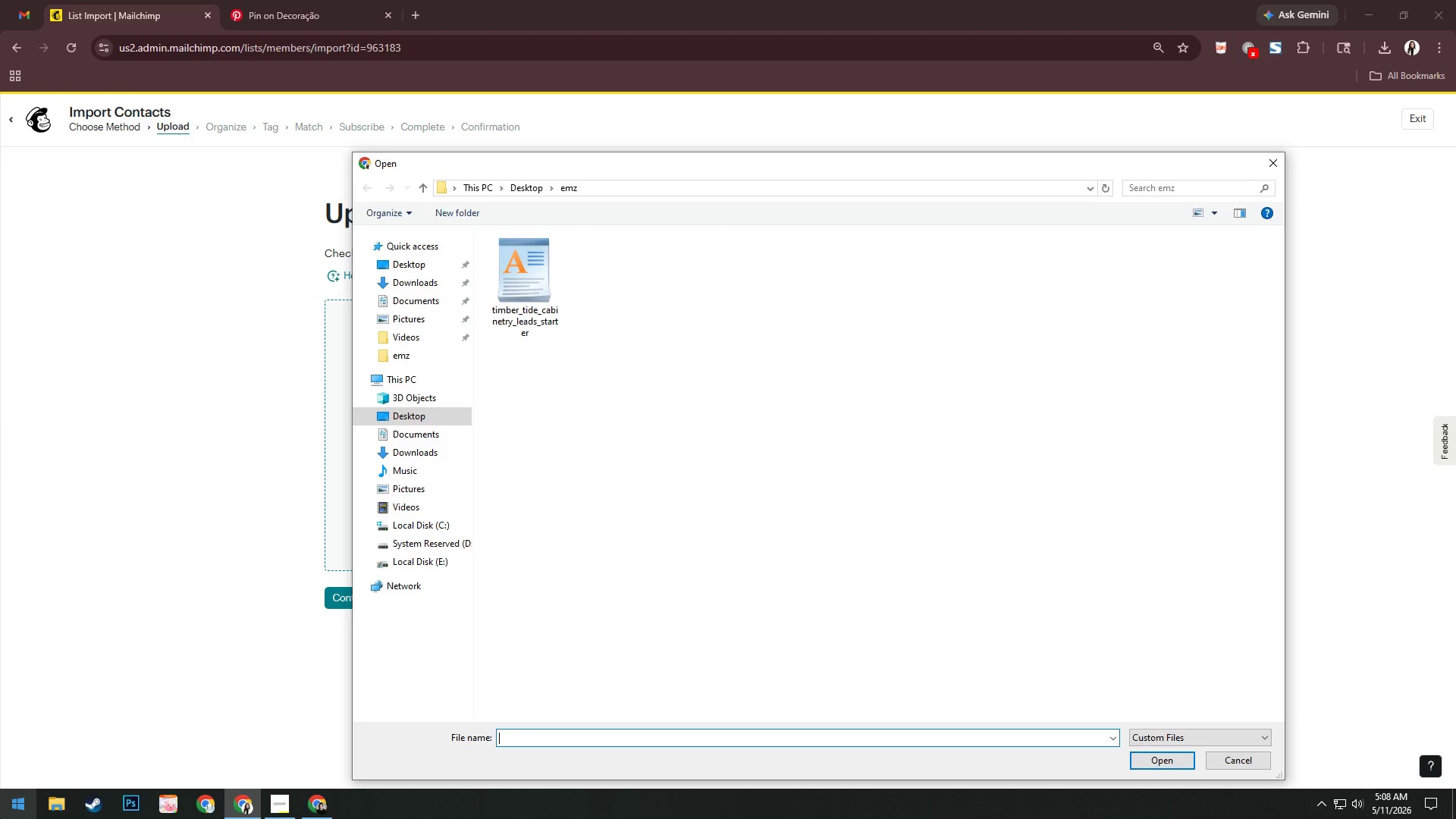 
left_click([1272, 165])
 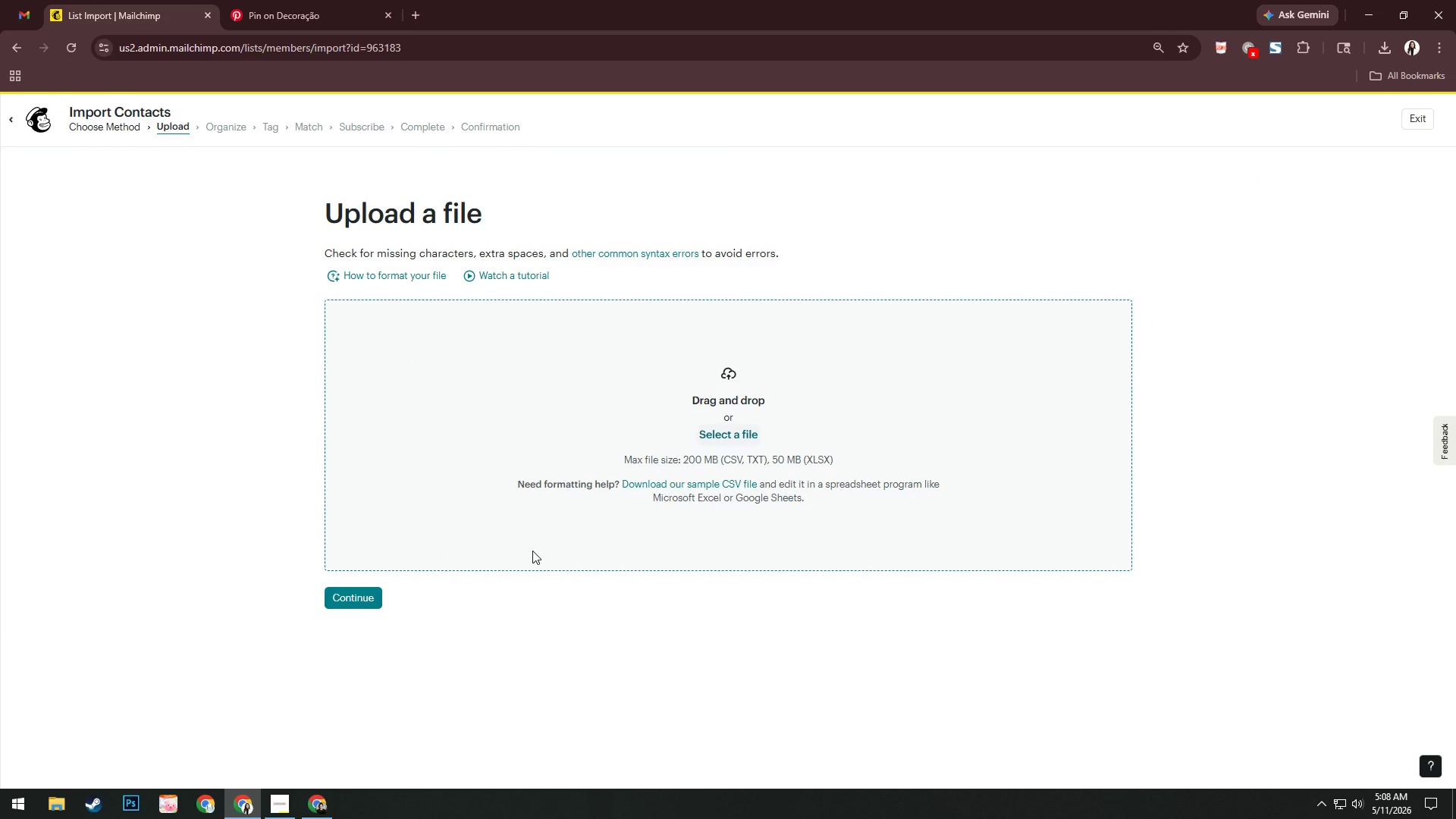 
wait(10.77)
 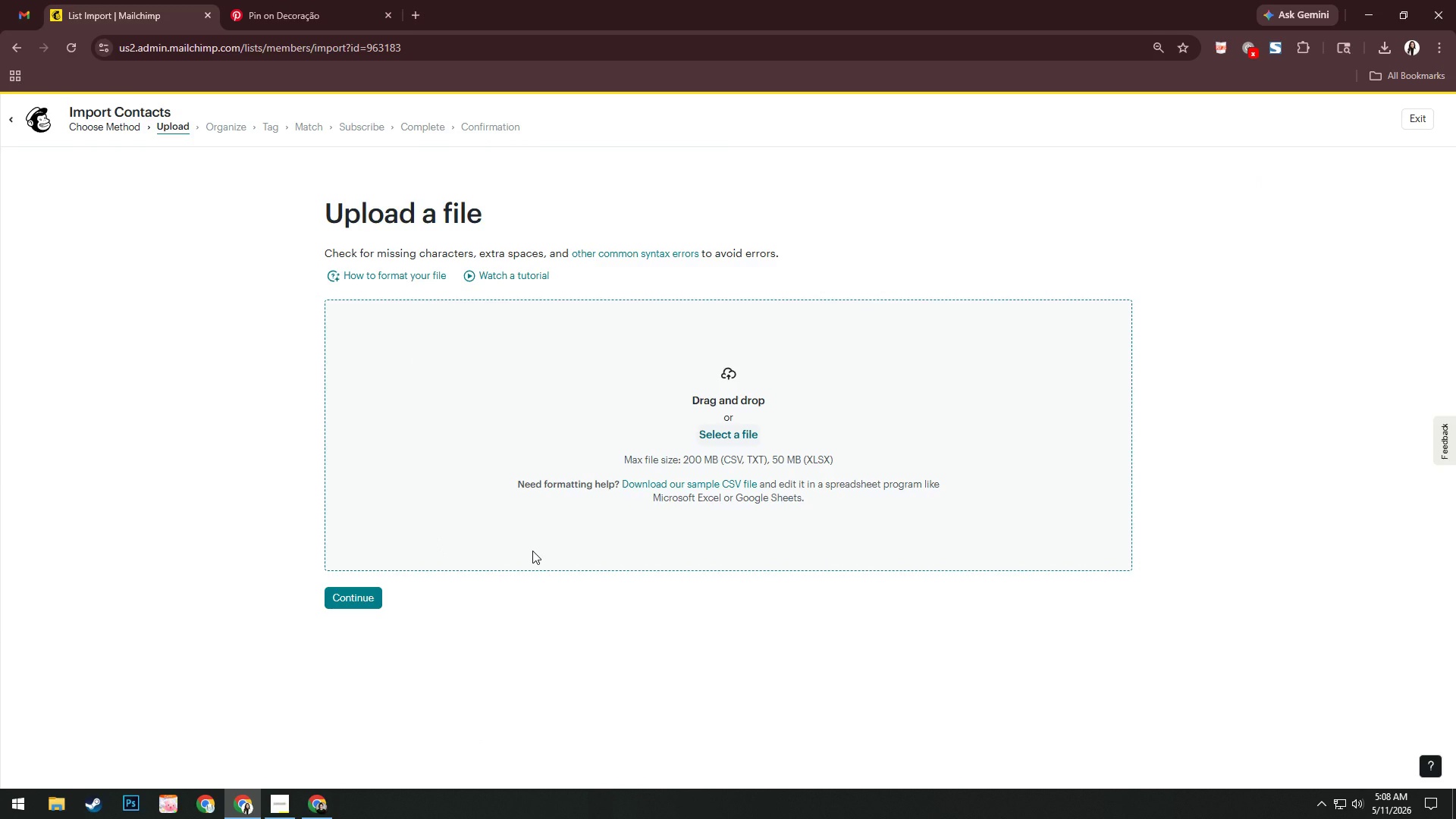 
left_click([733, 433])
 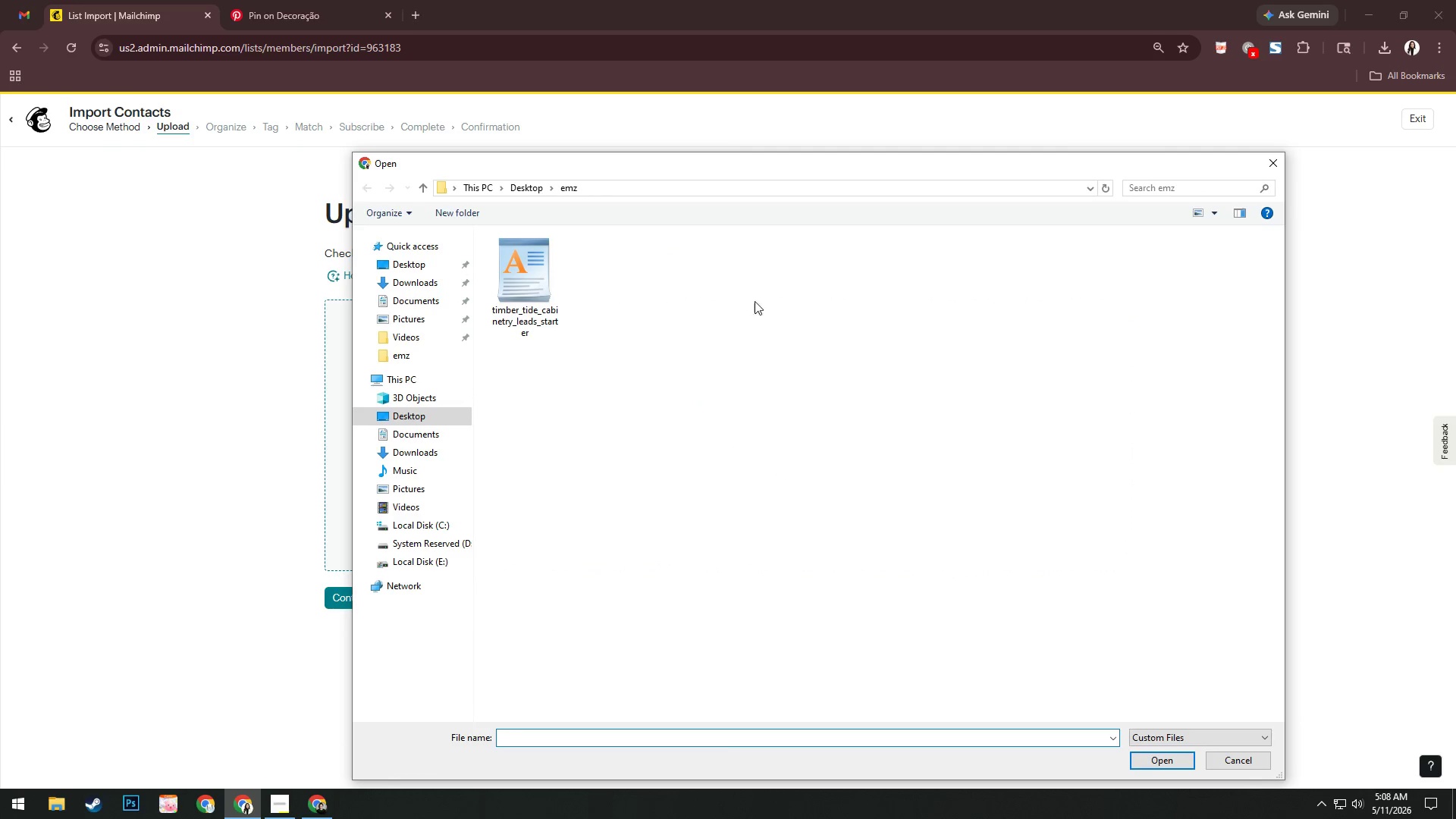 
left_click([548, 297])
 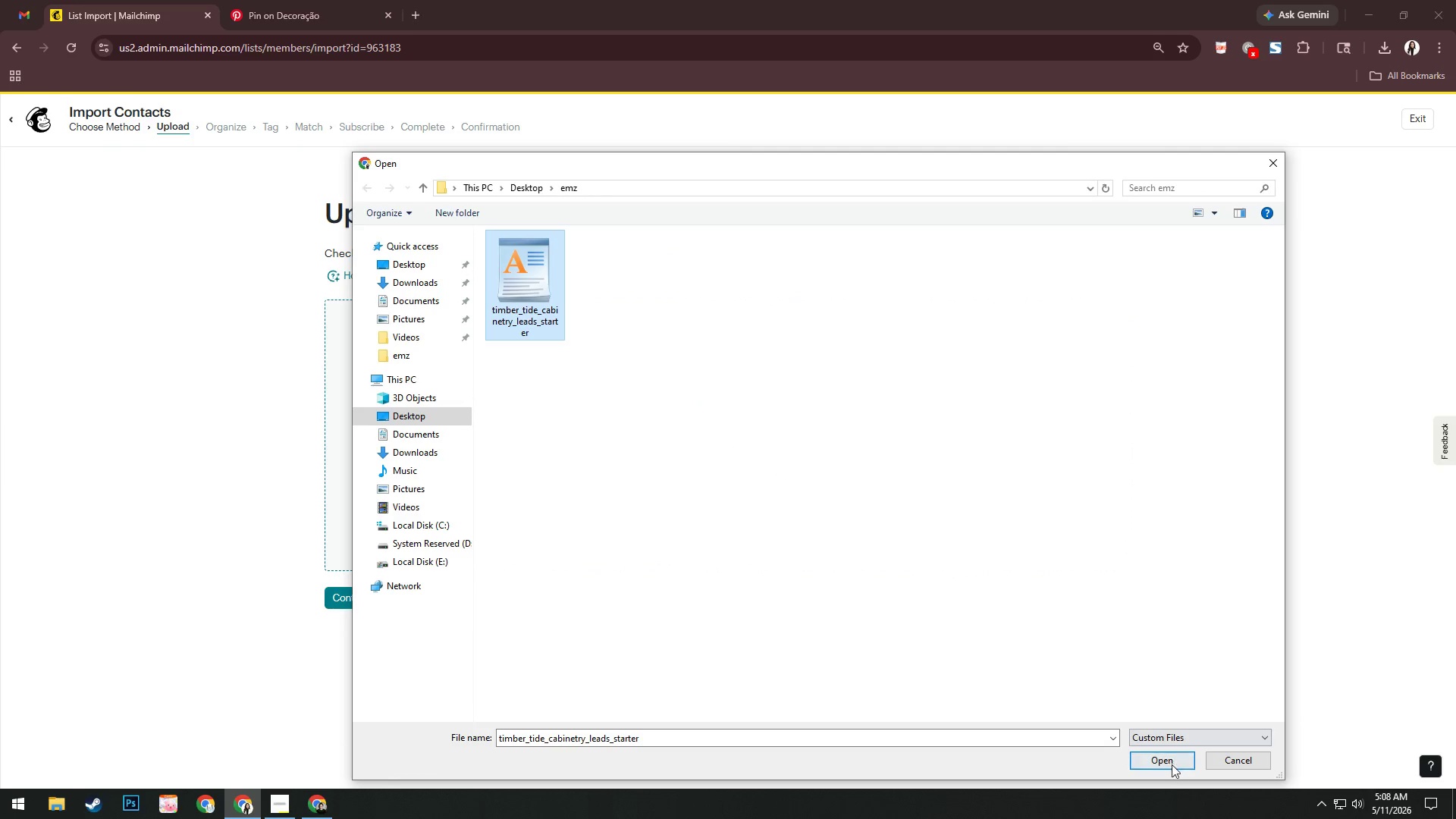 
left_click([1172, 765])
 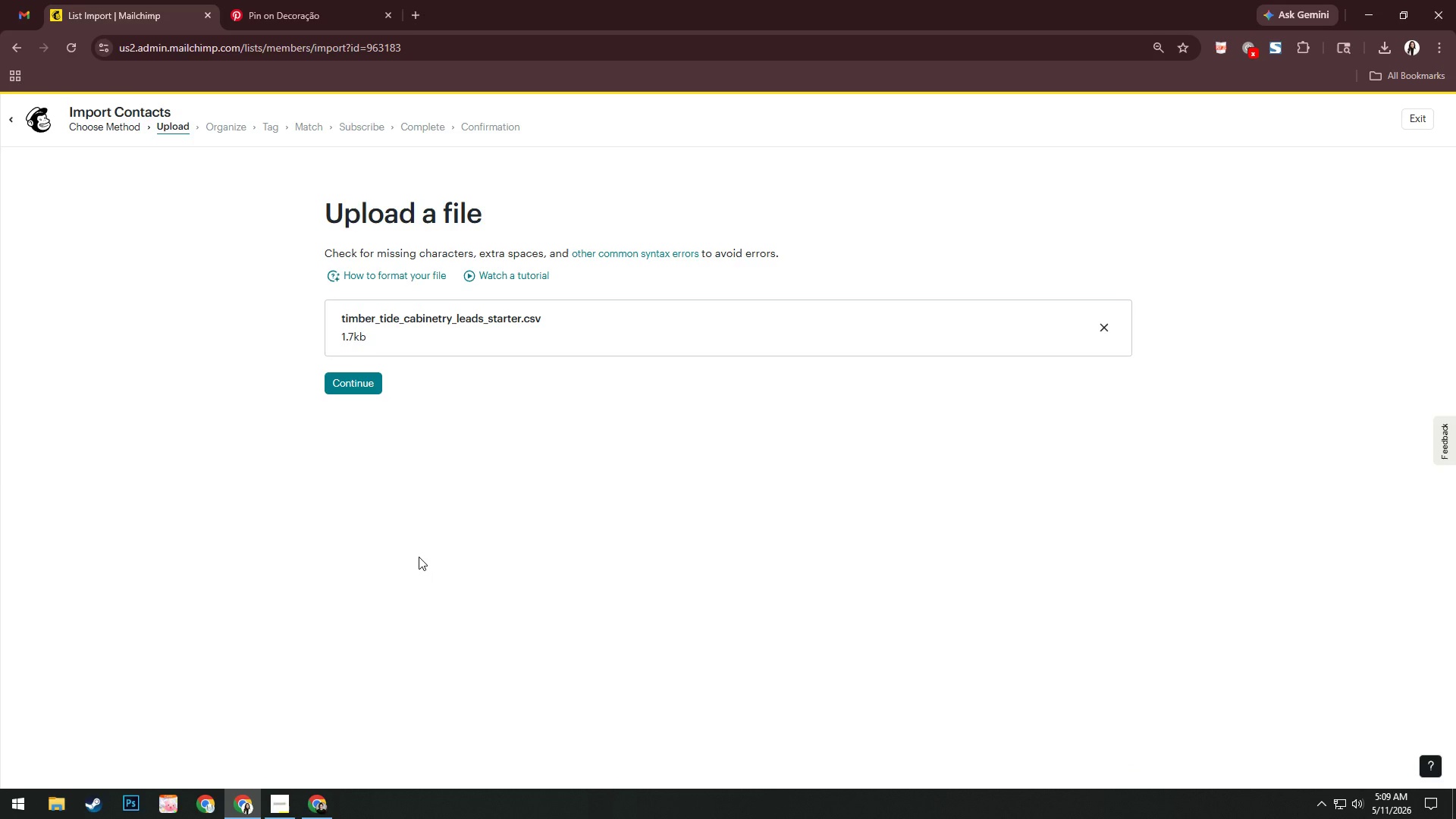 
wait(6.78)
 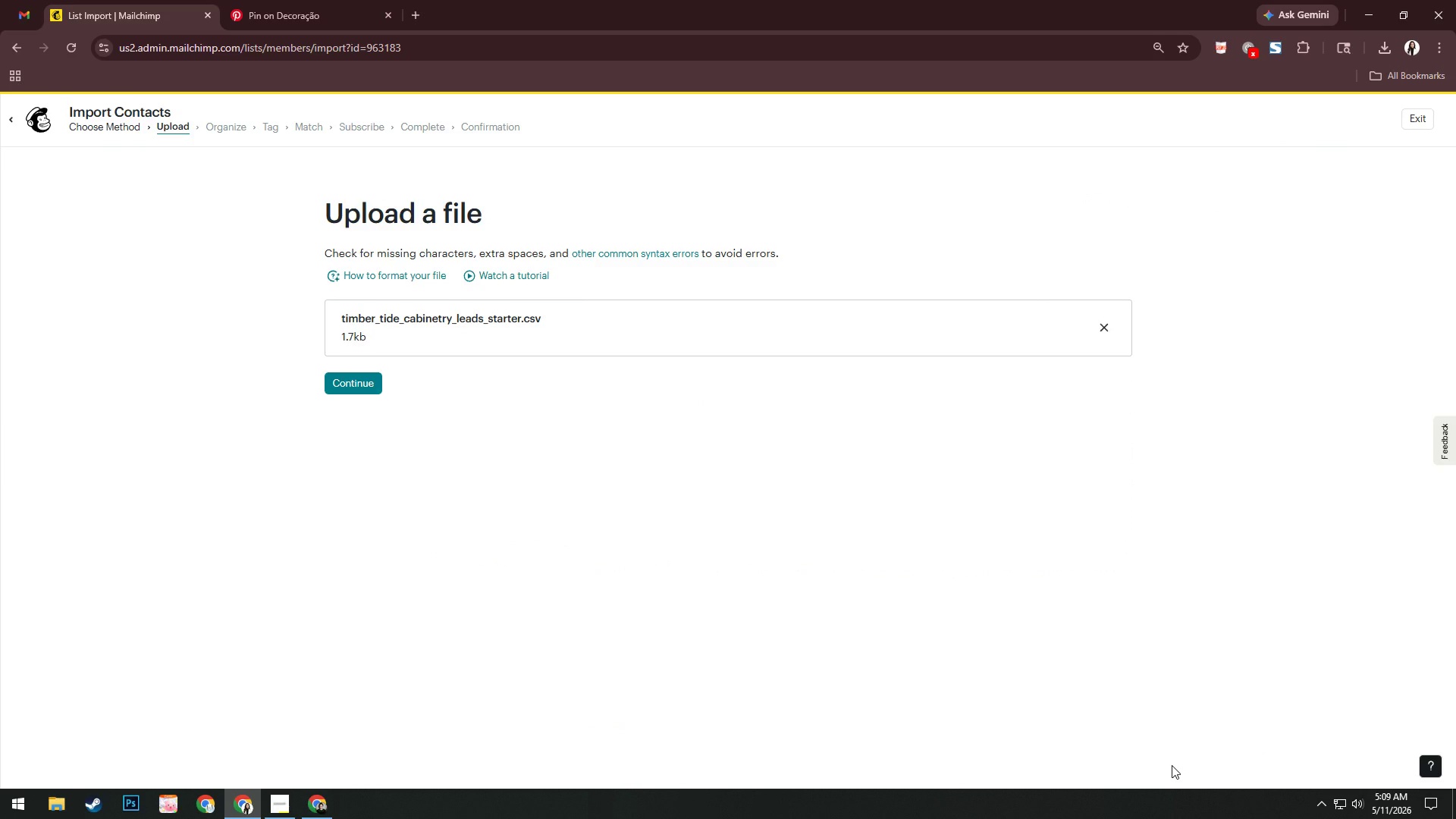 
left_click([366, 386])
 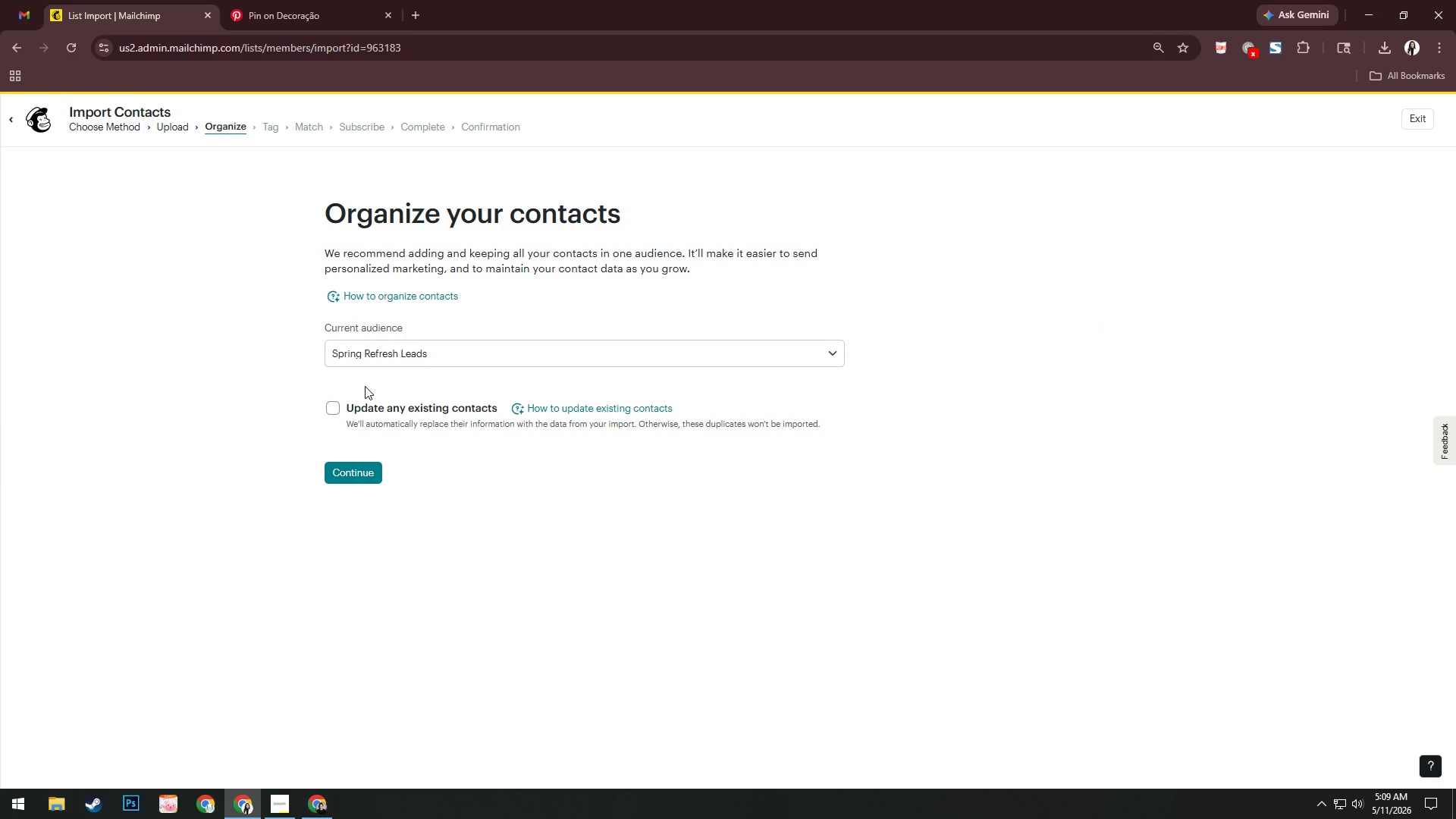 
wait(11.81)
 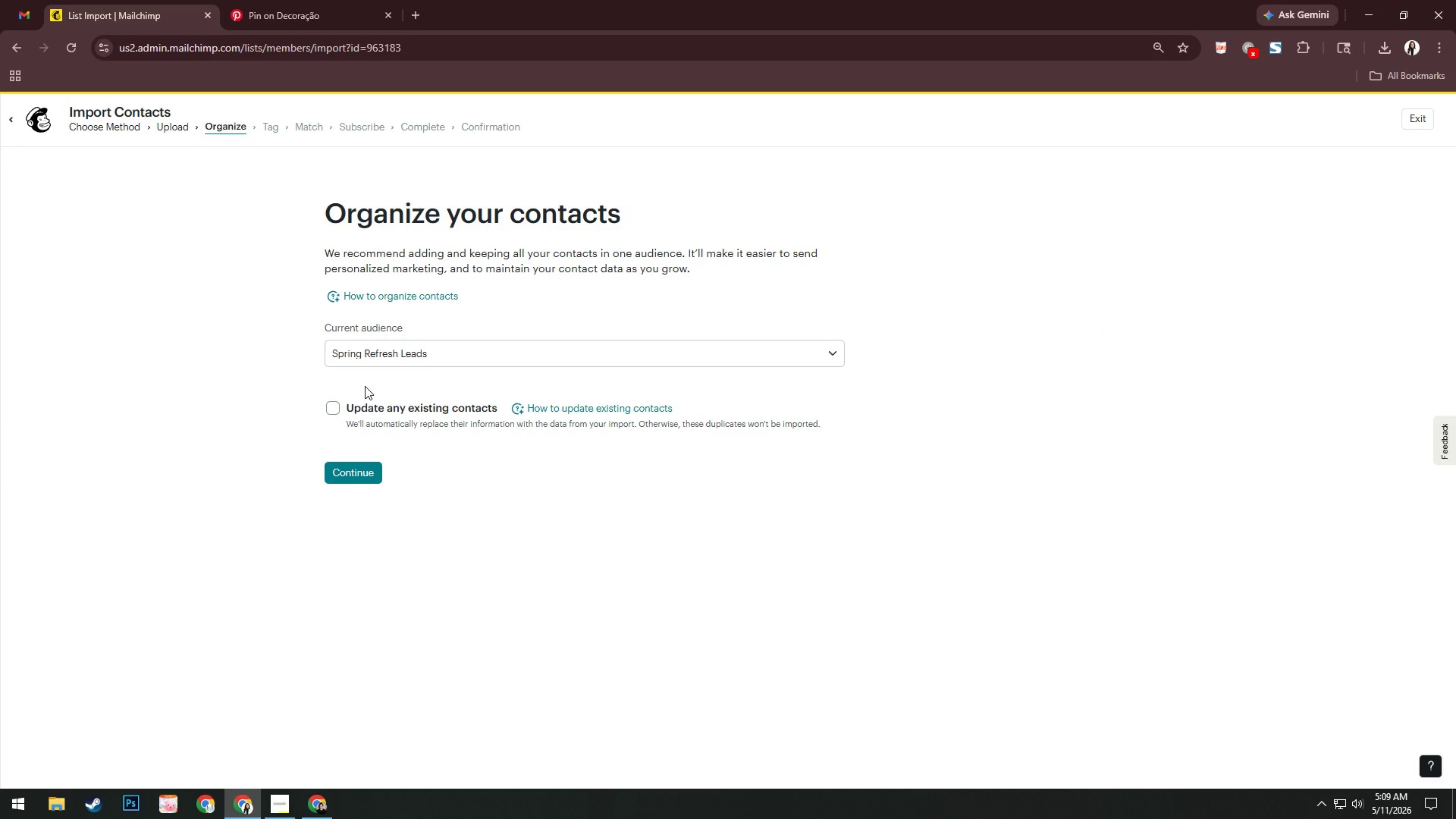 
left_click([361, 468])
 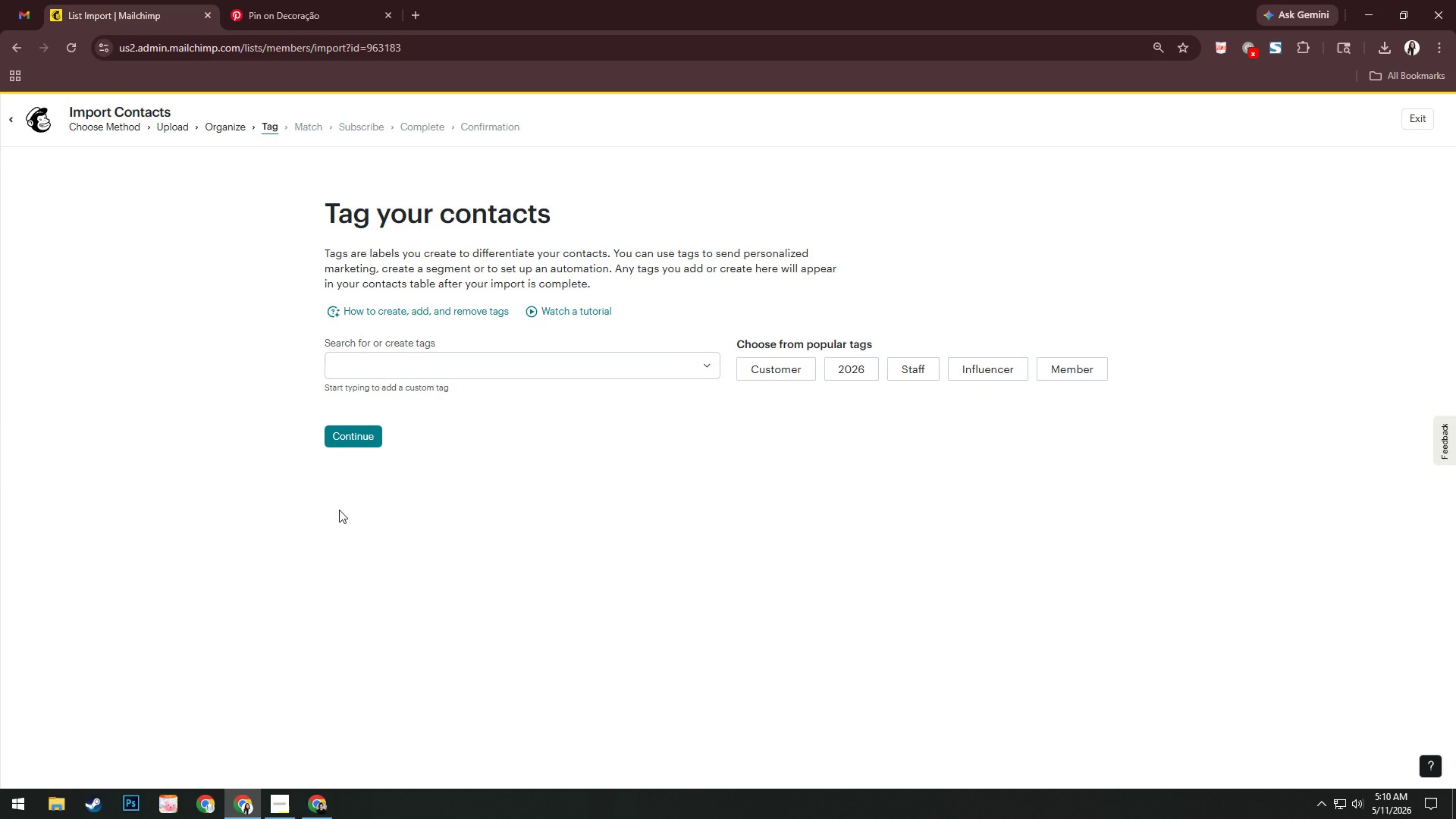 
wait(100.88)
 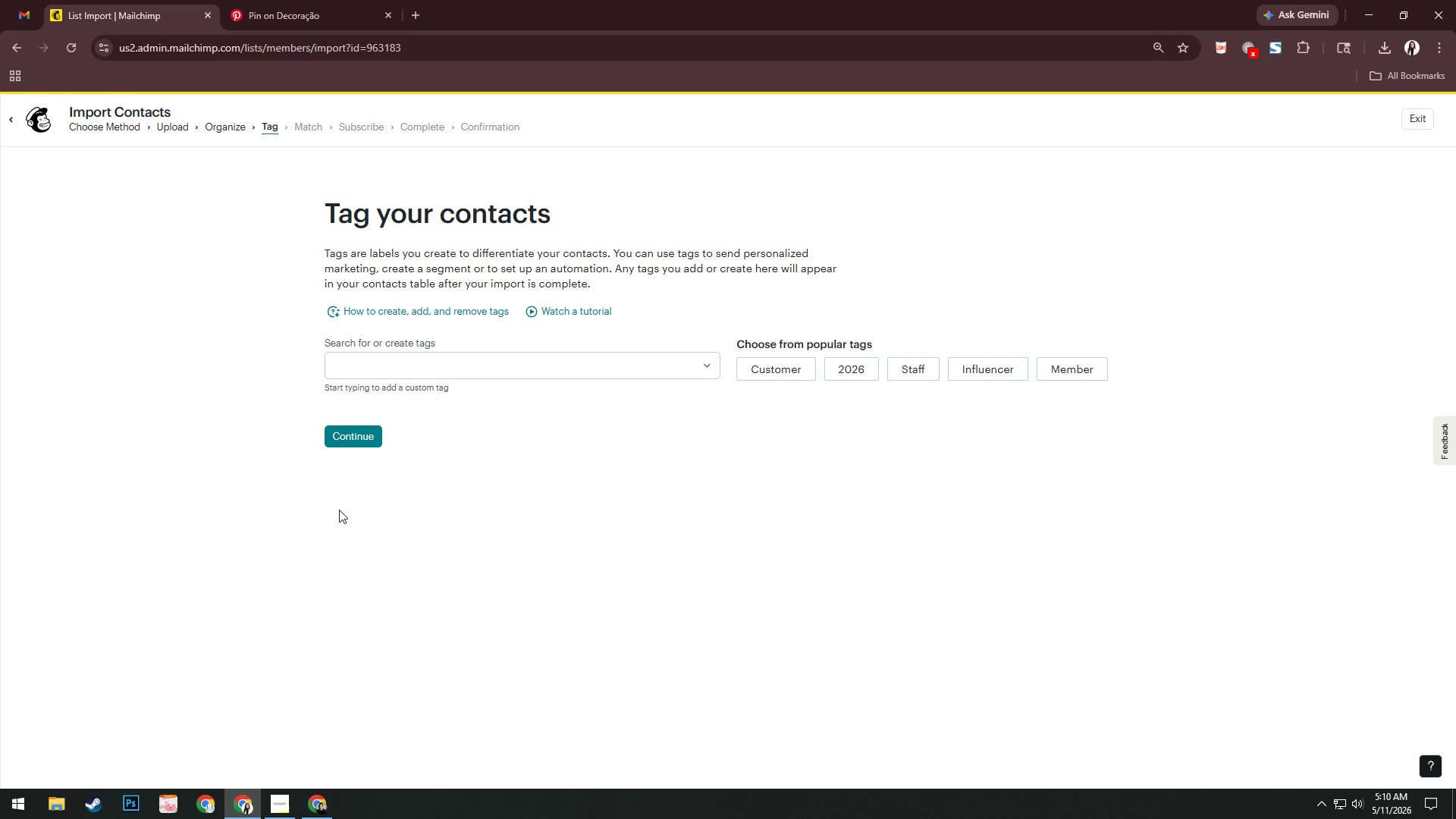 
left_click([477, 362])
 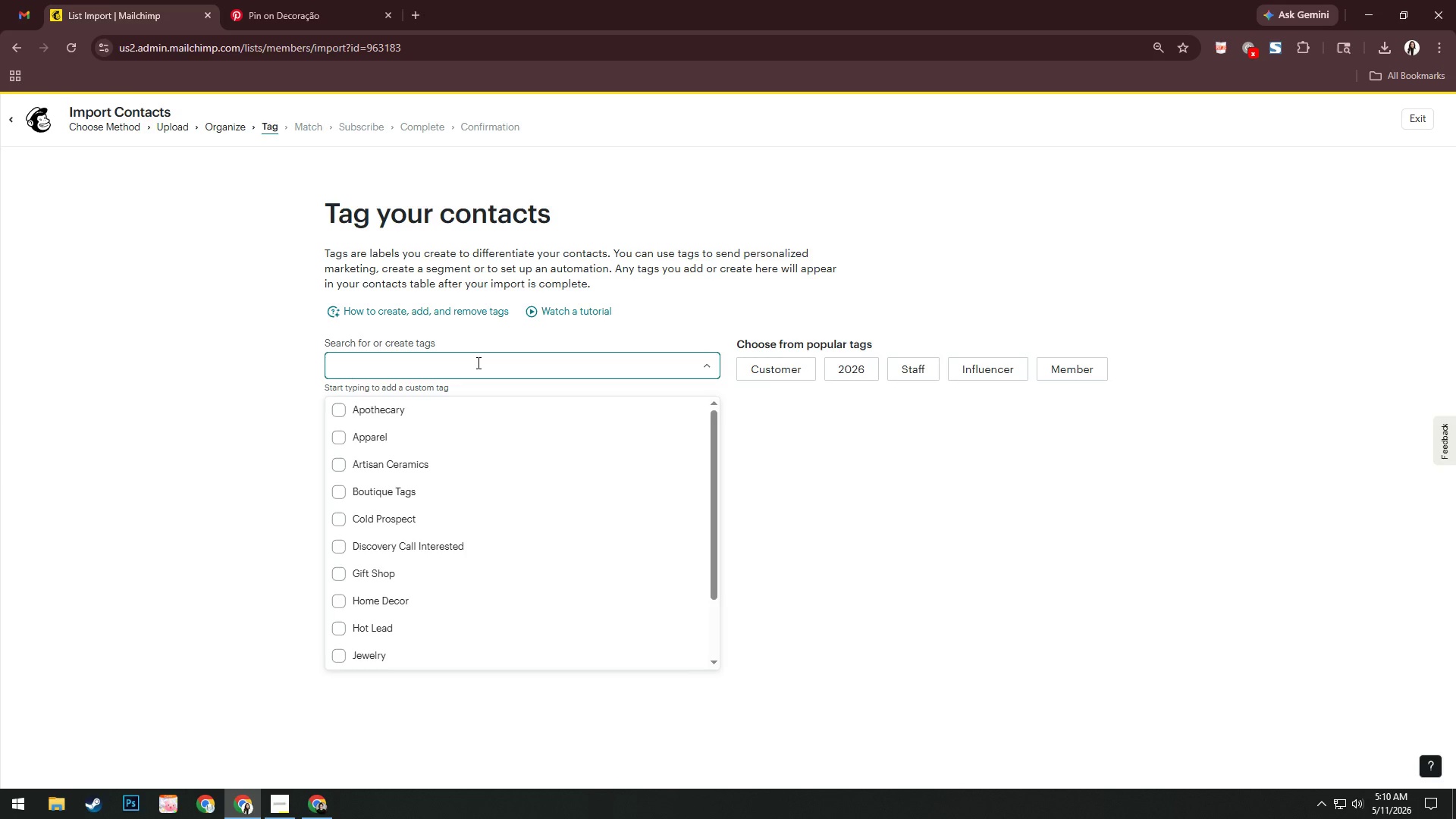 
hold_key(key=ShiftRight, duration=0.94)
 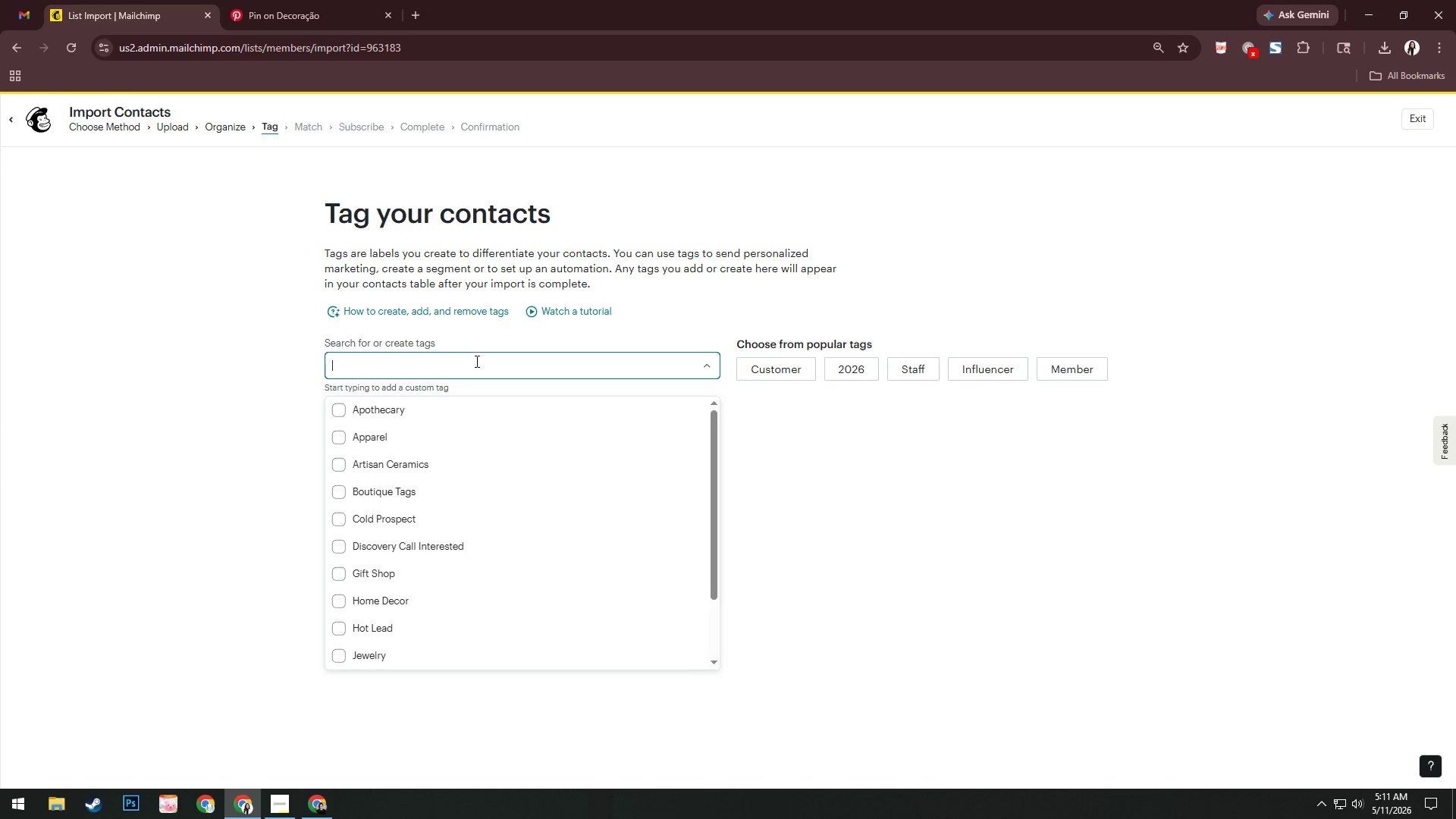 
left_click([416, 18])
 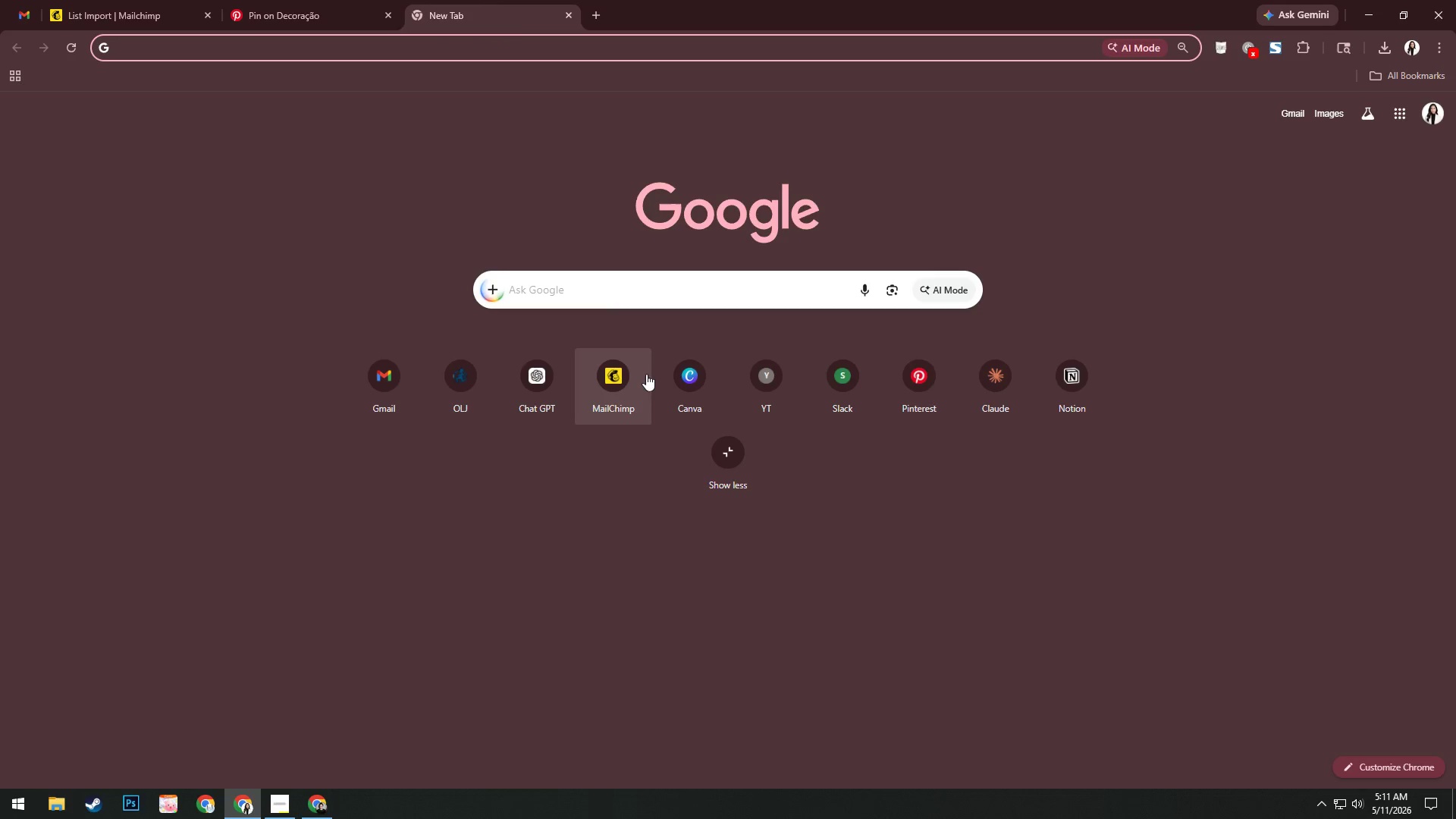 
left_click([605, 382])
 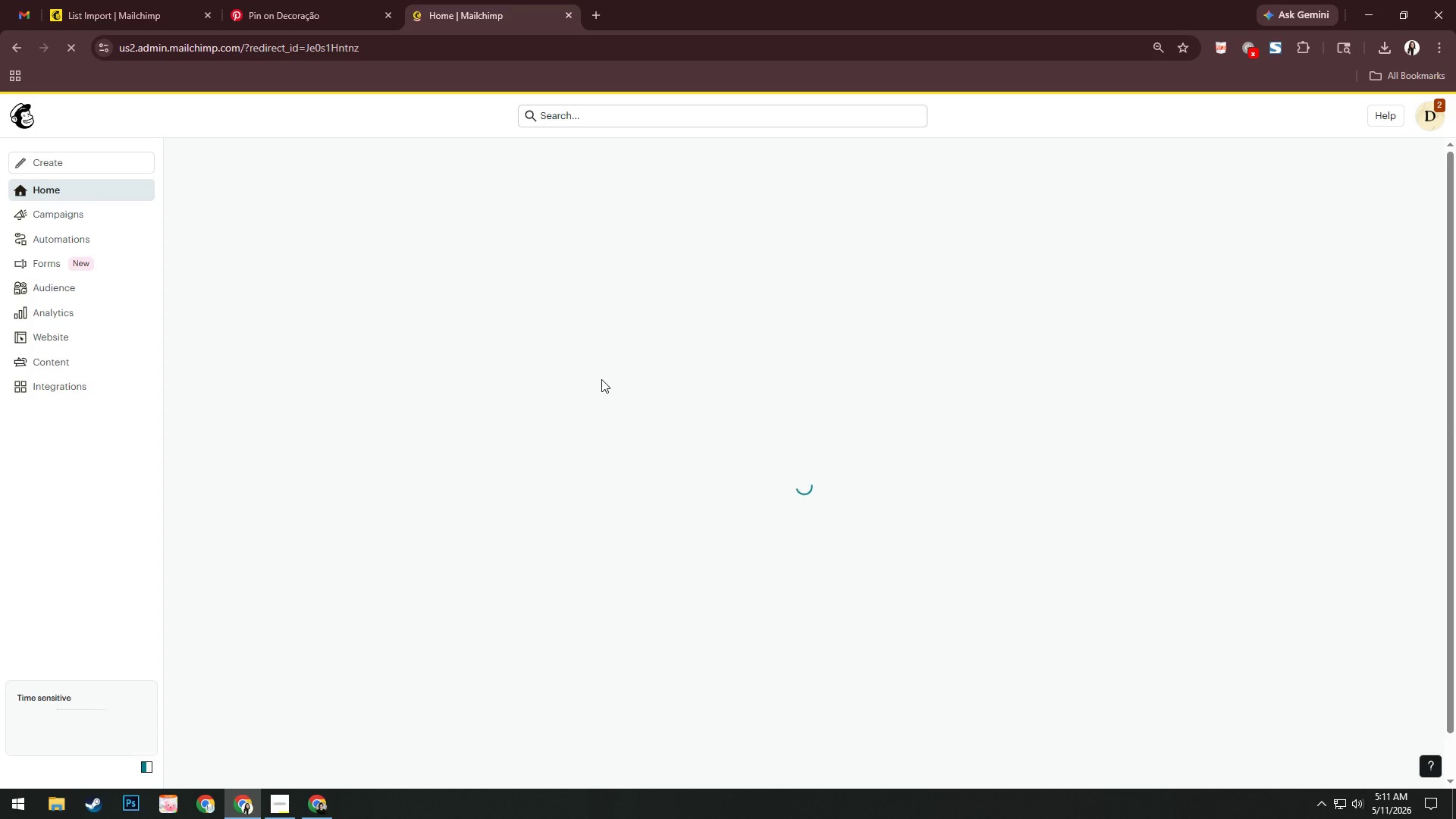 
wait(8.81)
 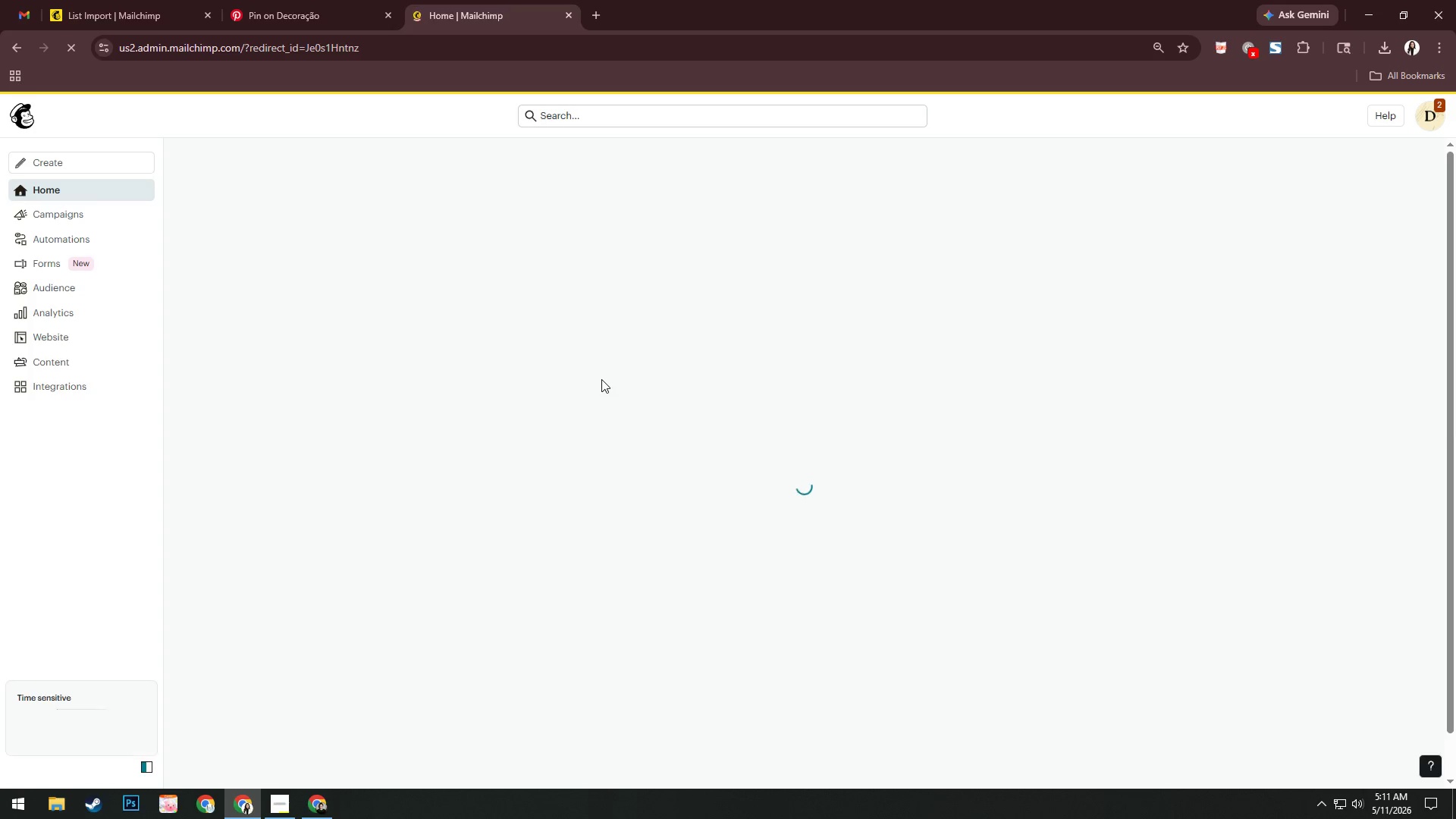 
left_click([1431, 115])
 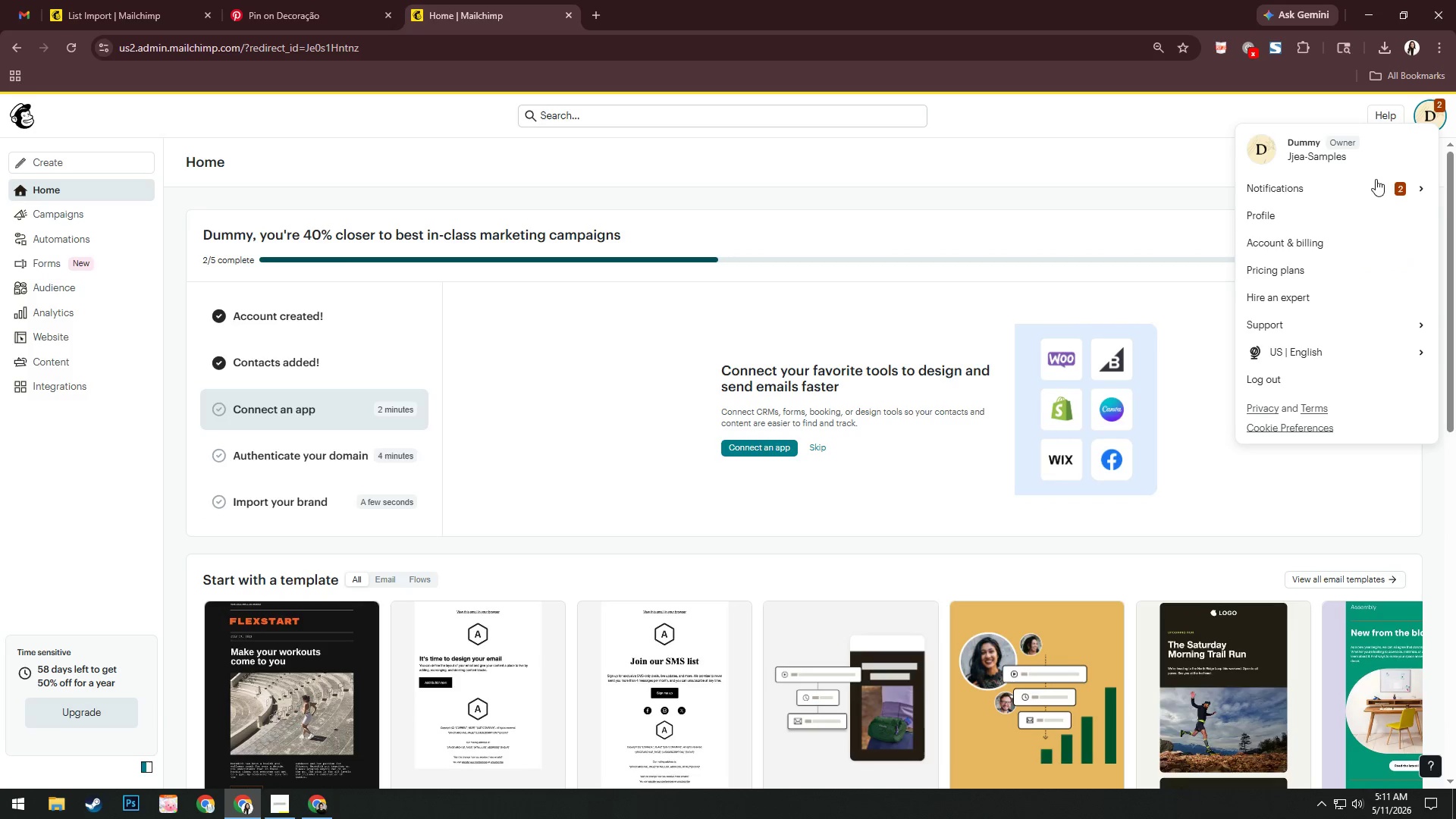 
left_click([1386, 184])
 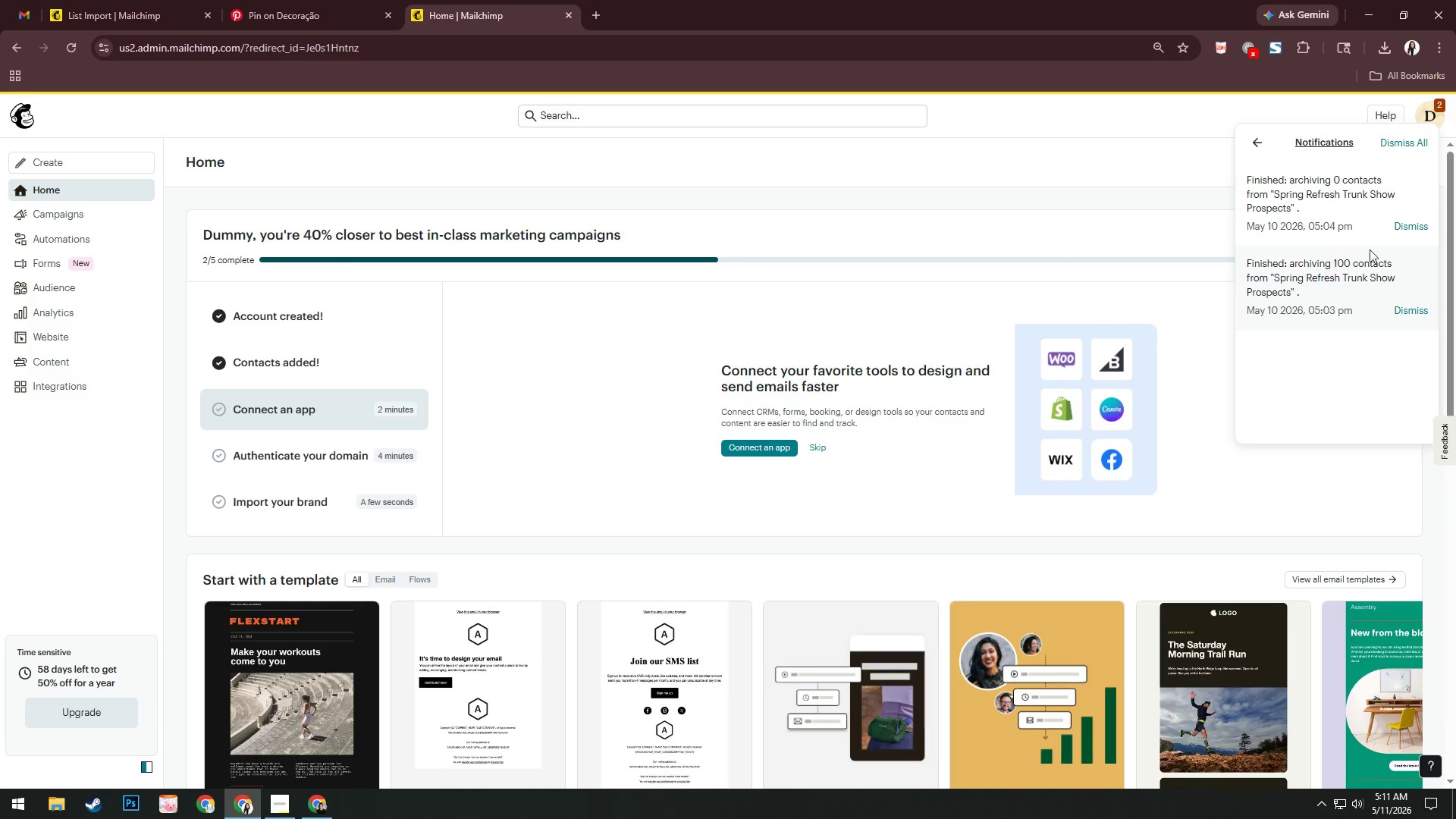 
left_click([1403, 226])
 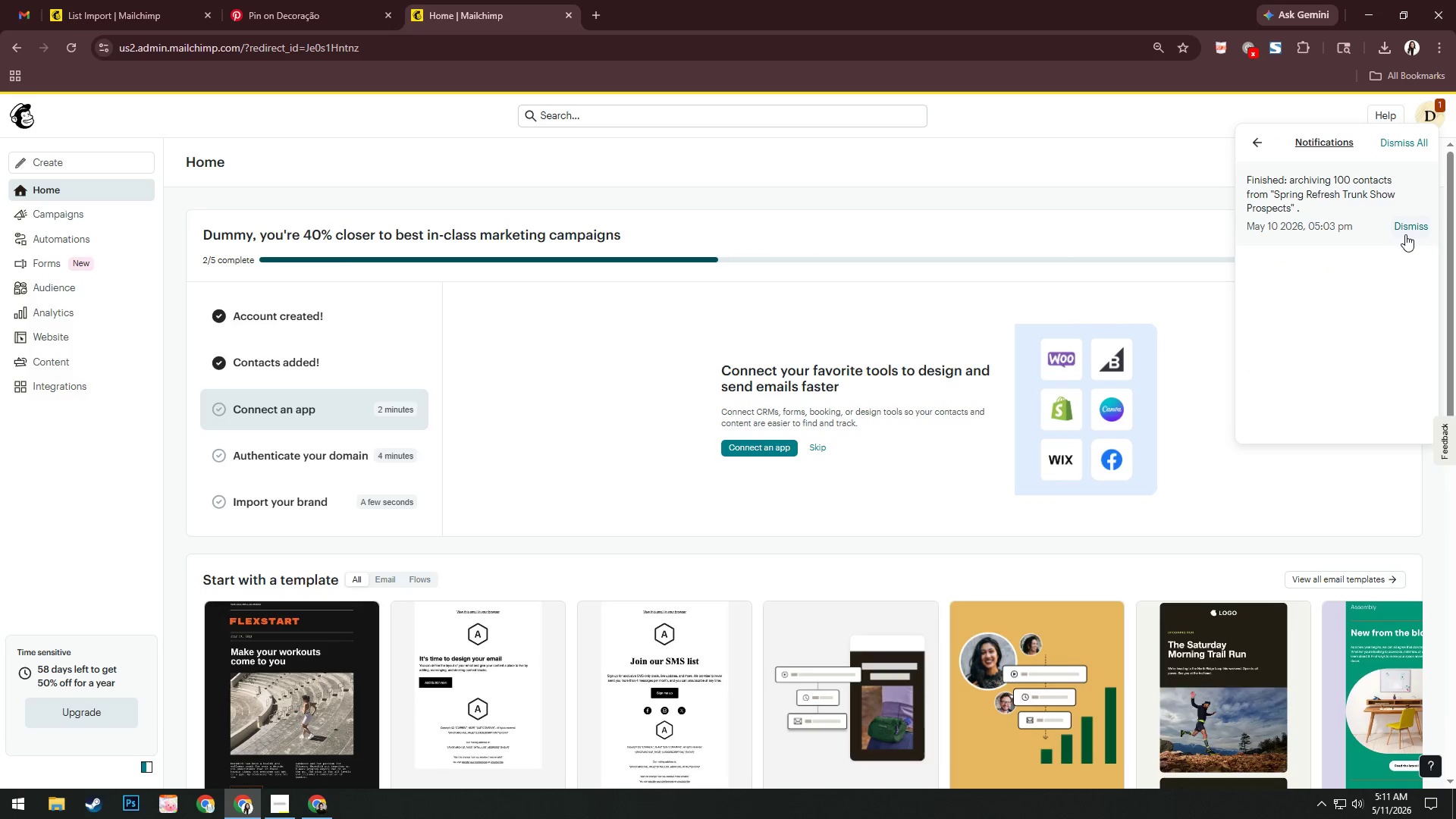 
left_click([1406, 225])
 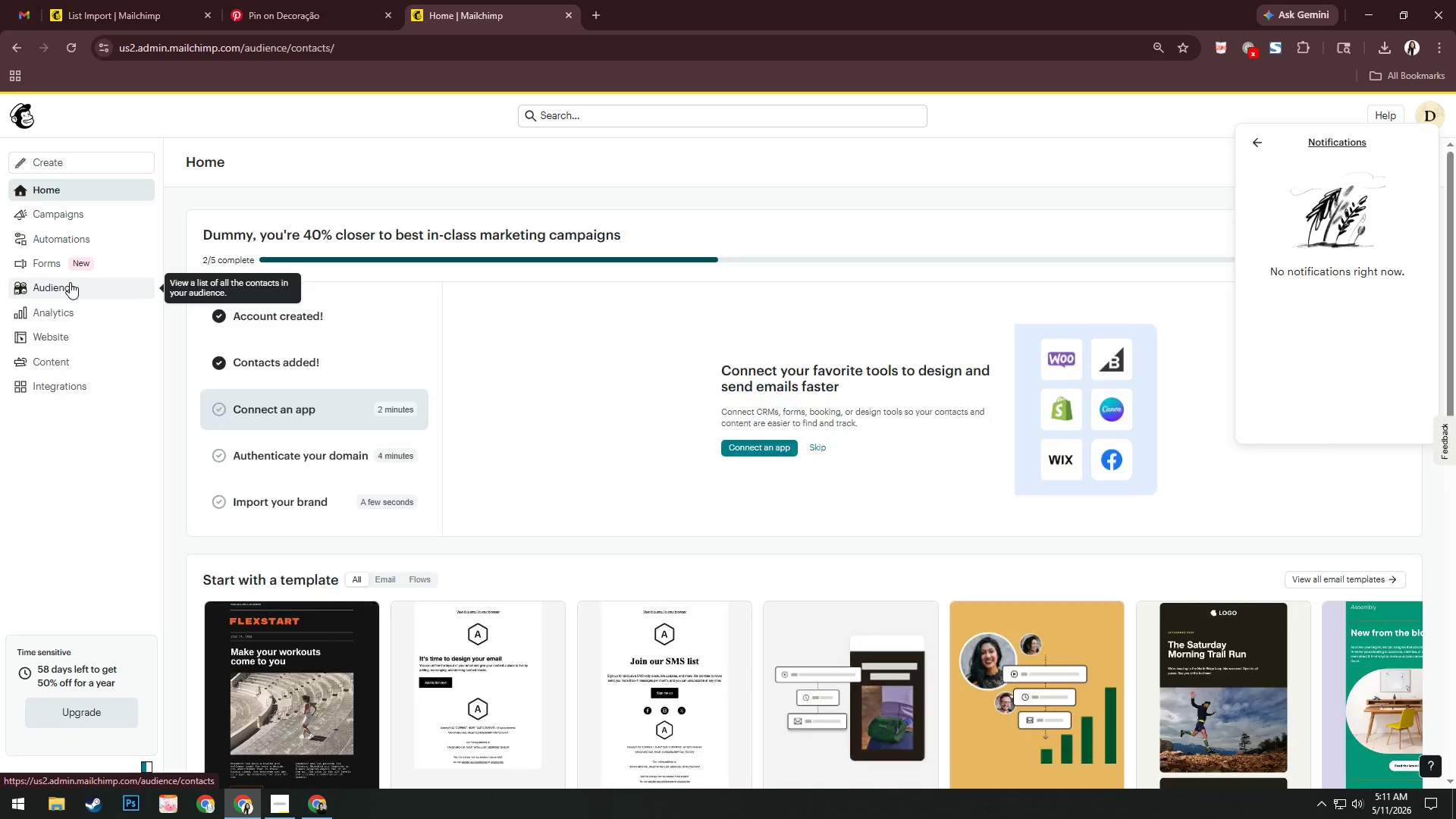 
left_click([74, 312])
 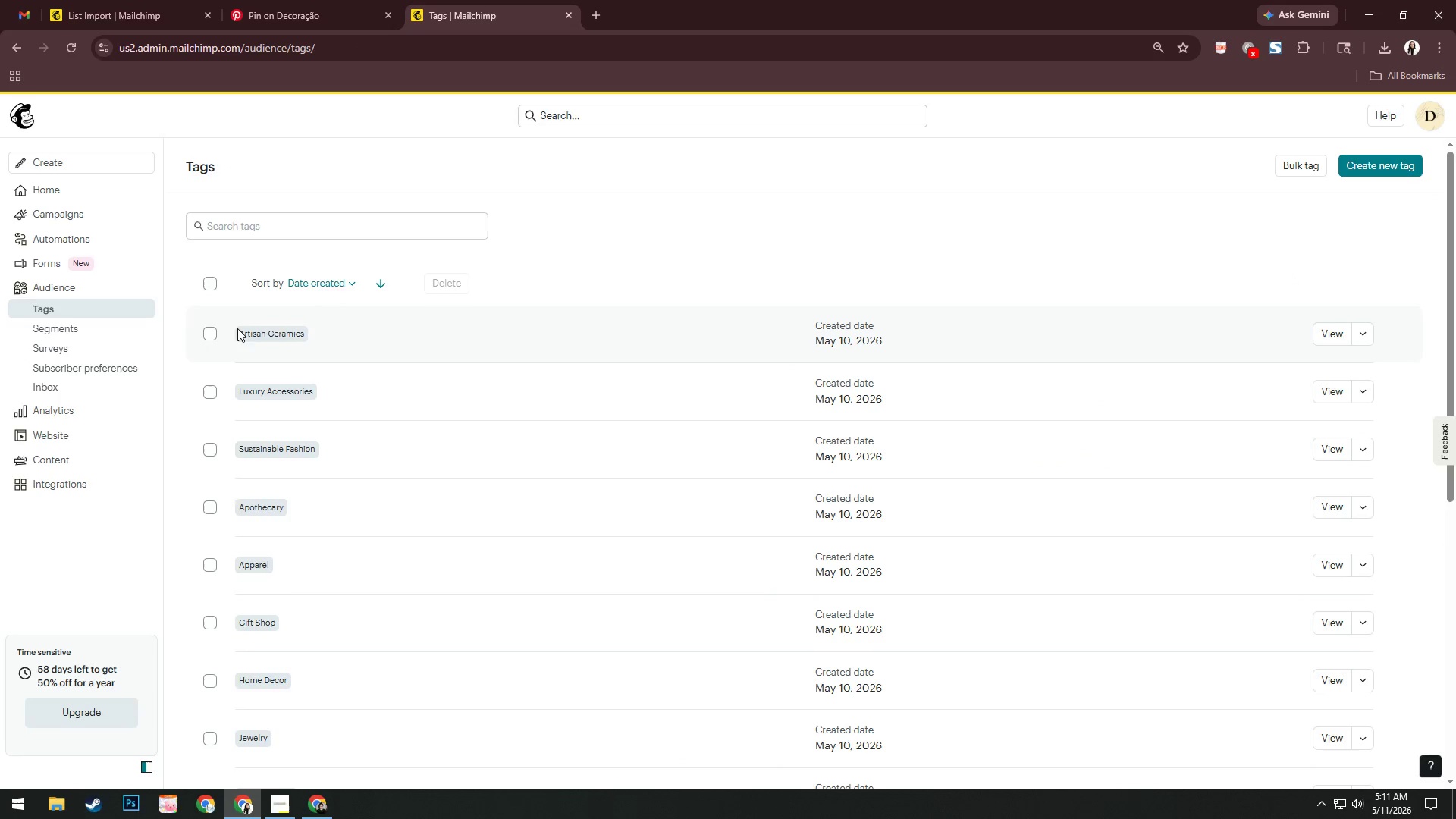 
left_click([208, 284])
 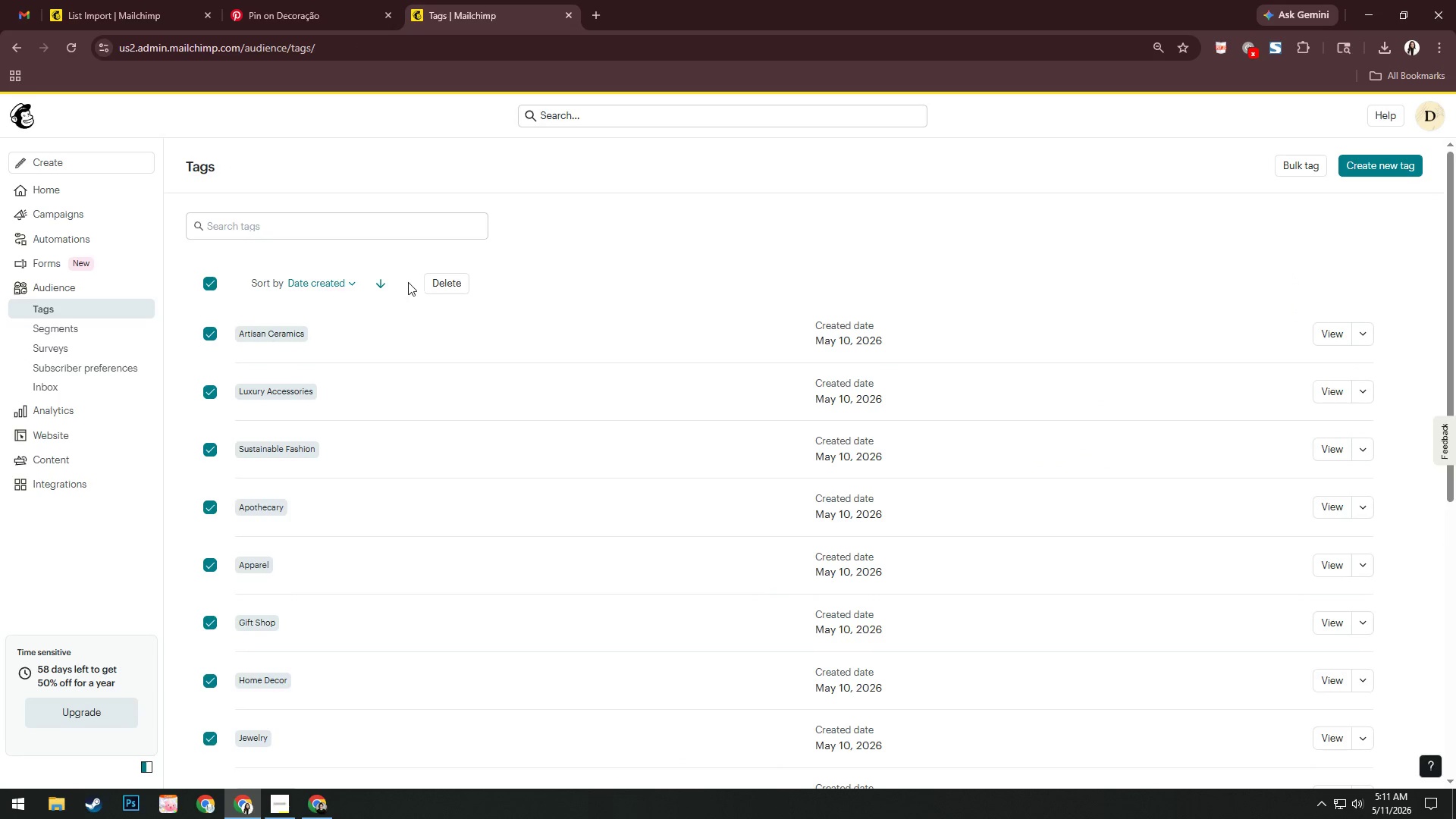 
left_click([447, 281])
 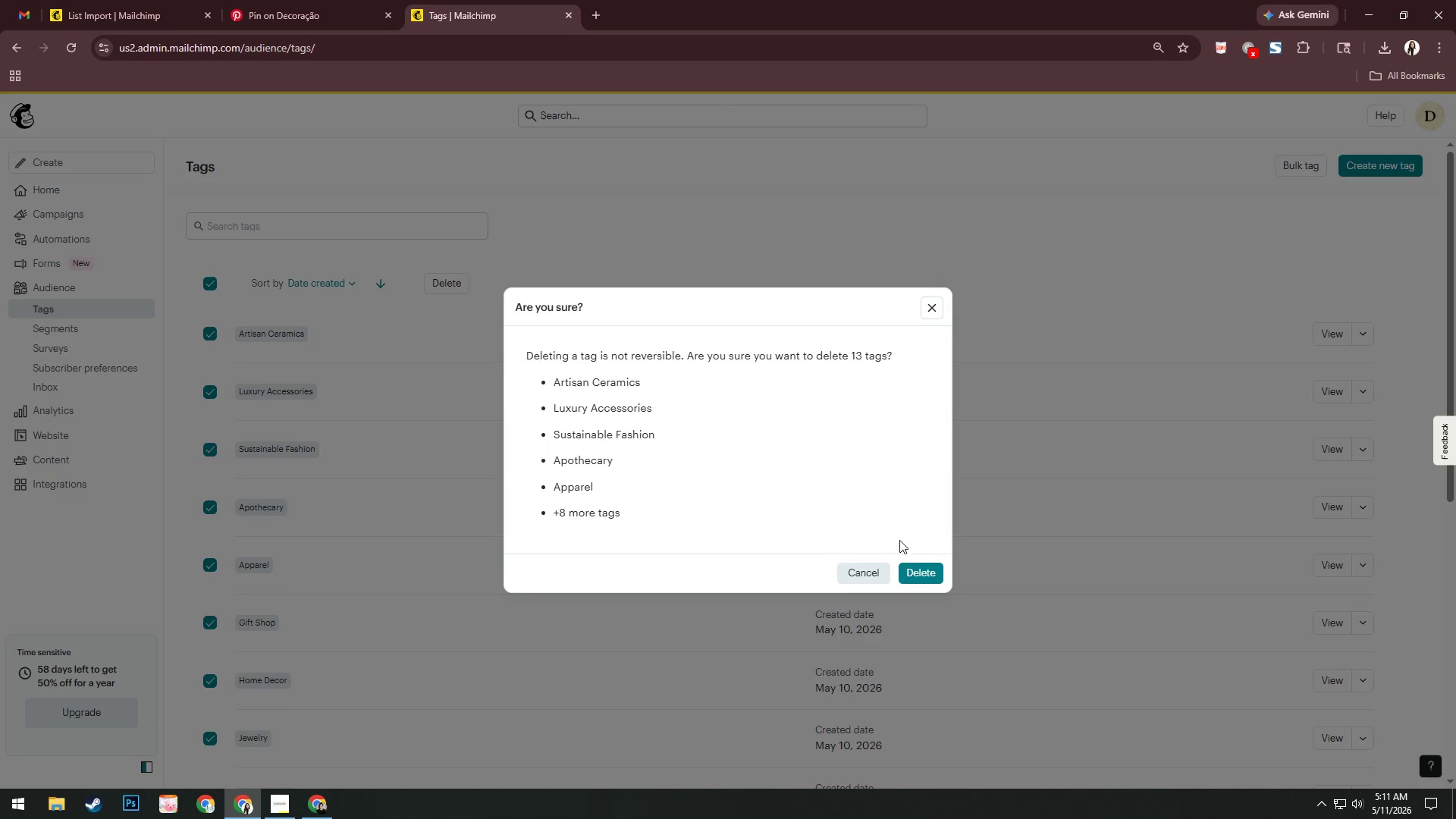 
left_click([927, 567])
 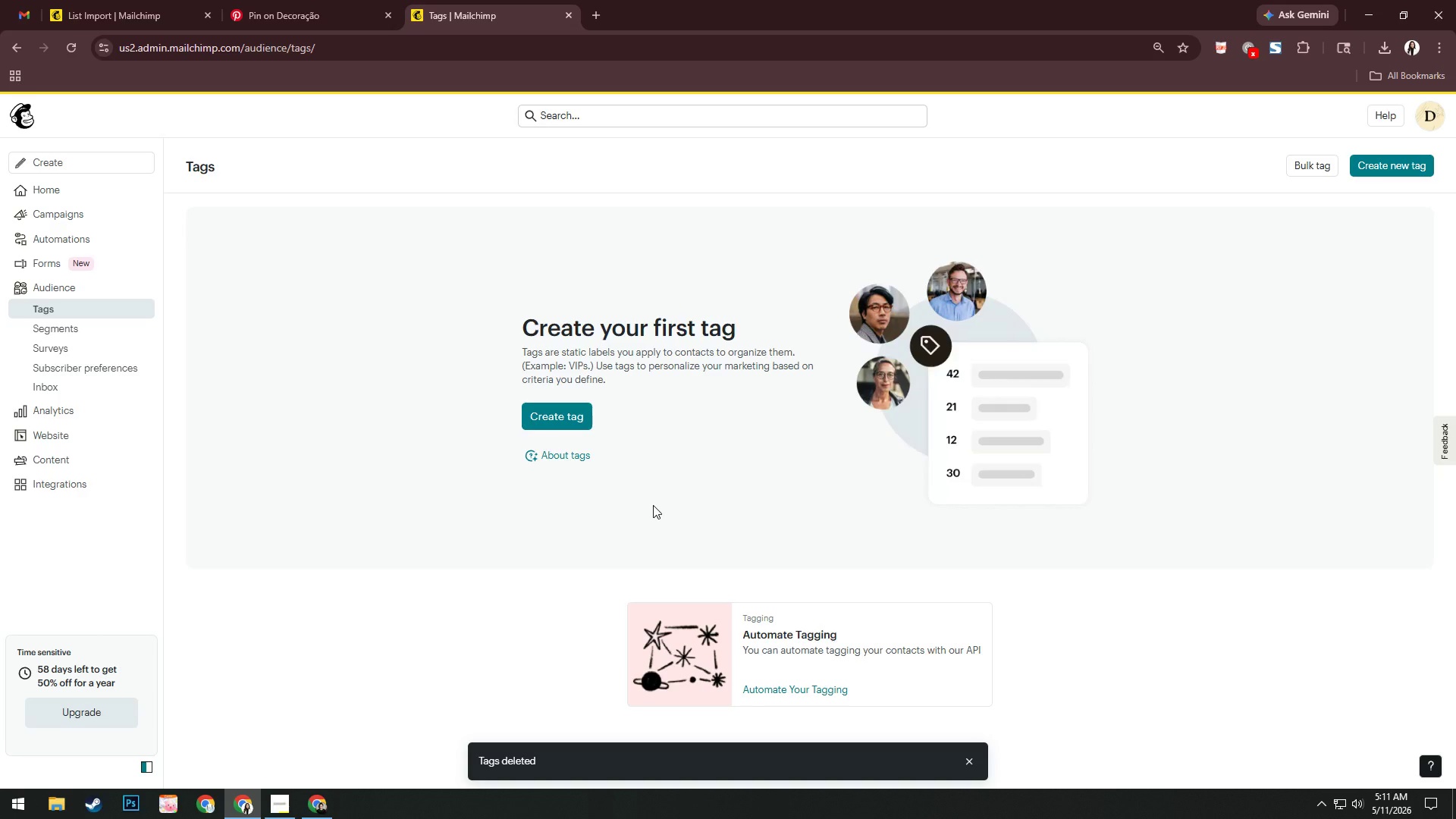 
wait(8.45)
 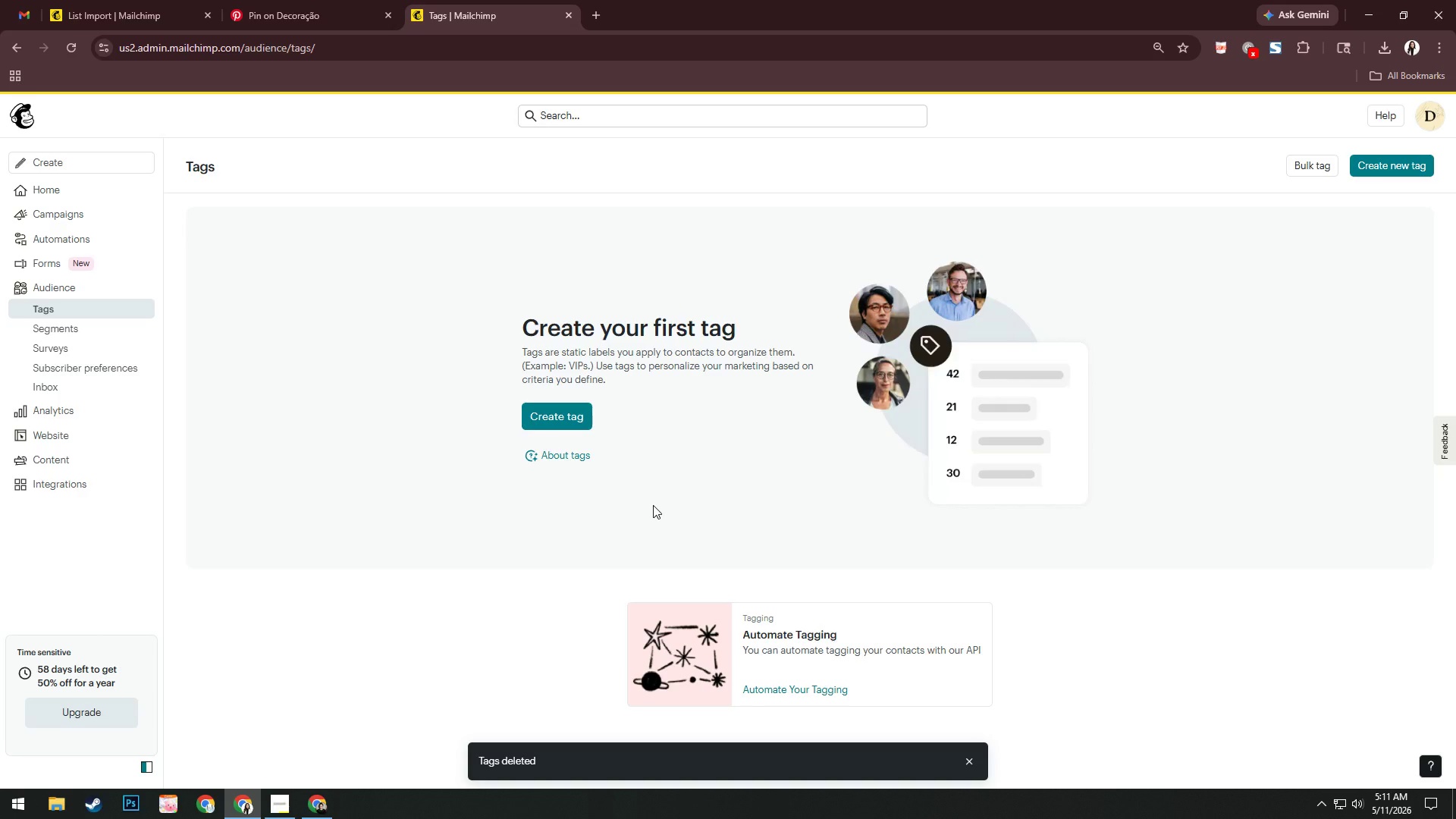 
left_click([55, 333])
 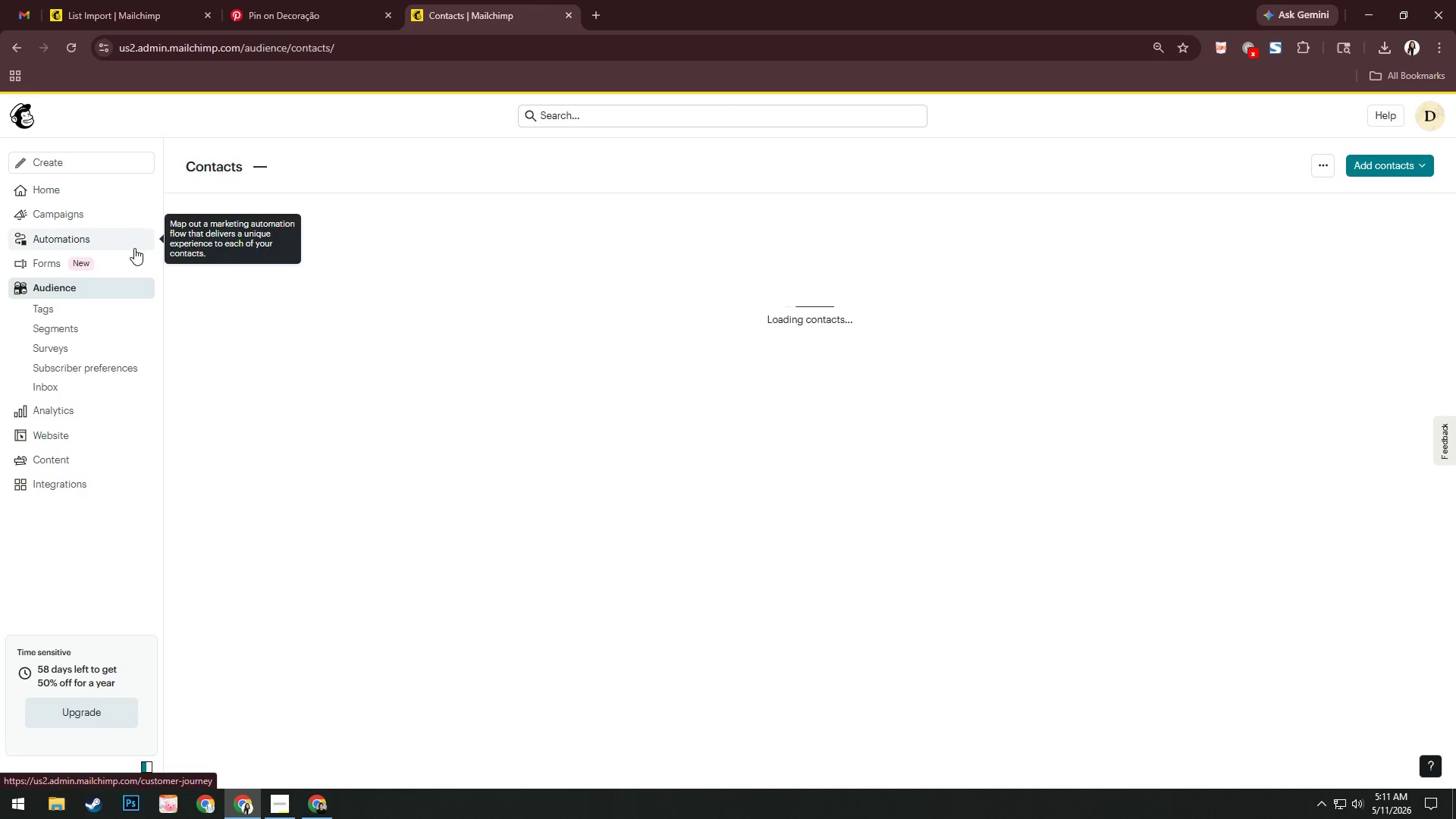 
wait(7.28)
 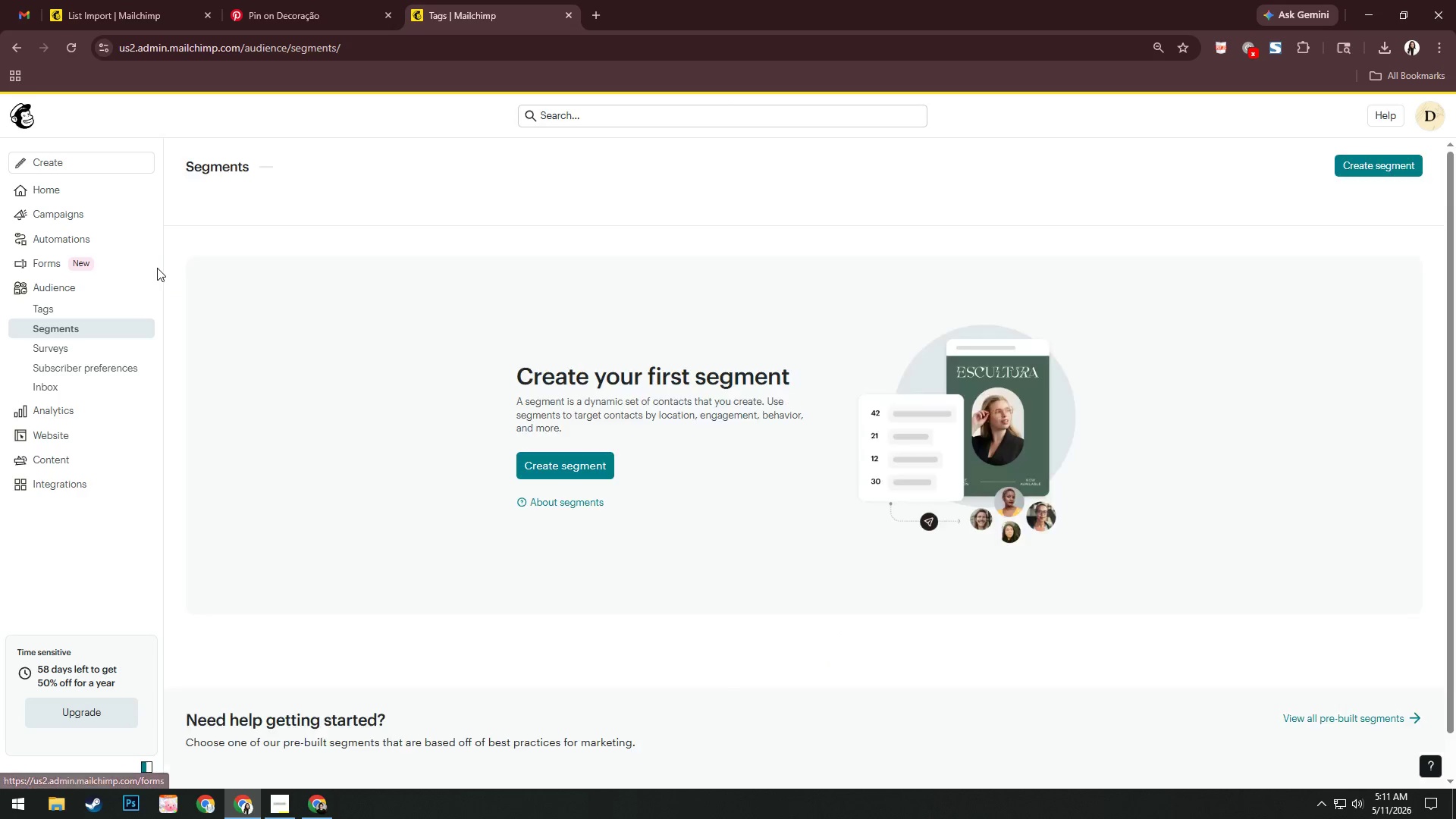 
left_click_drag(start_coordinate=[497, 11], to_coordinate=[86, 14])
 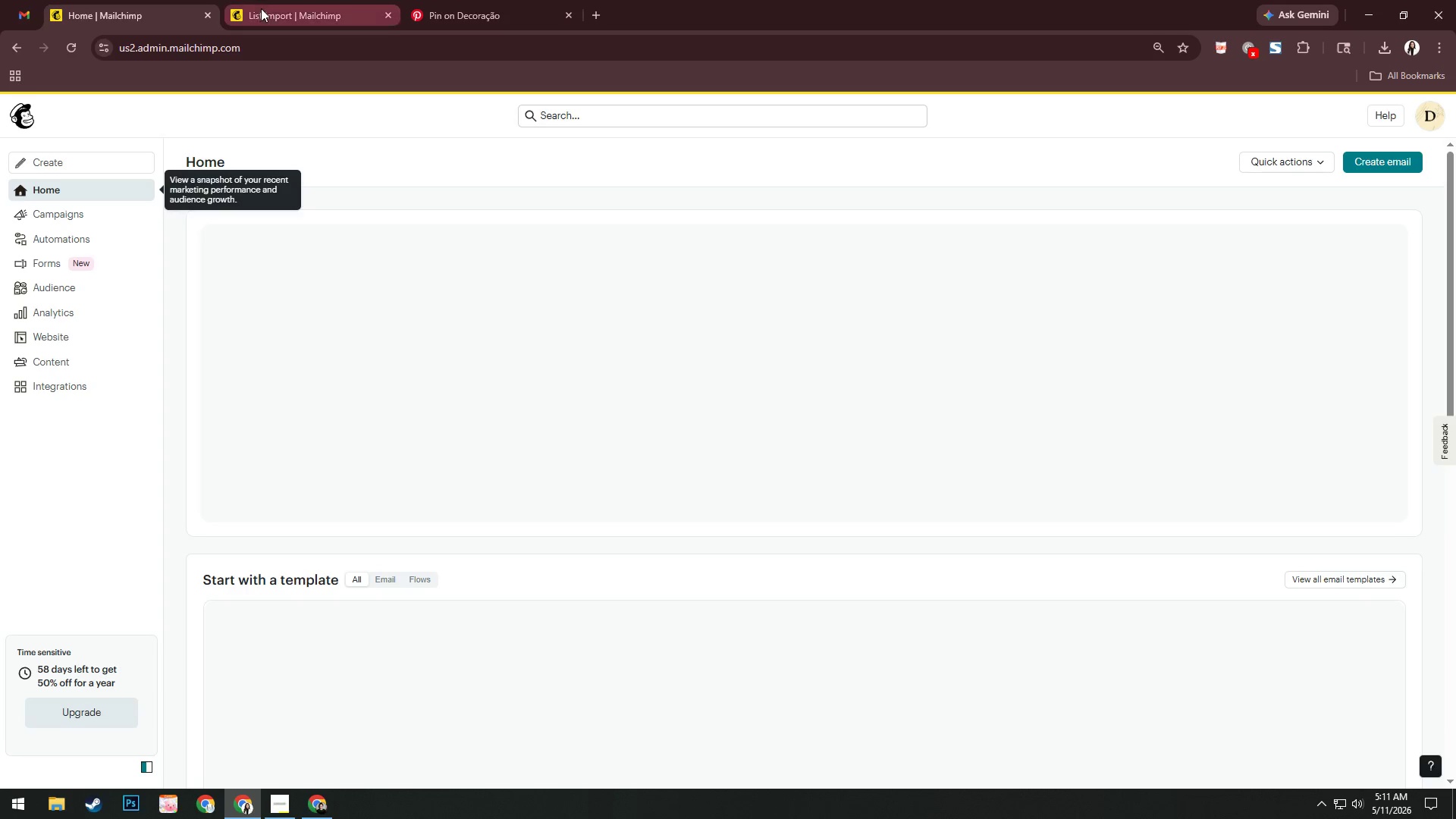 
left_click([266, 8])
 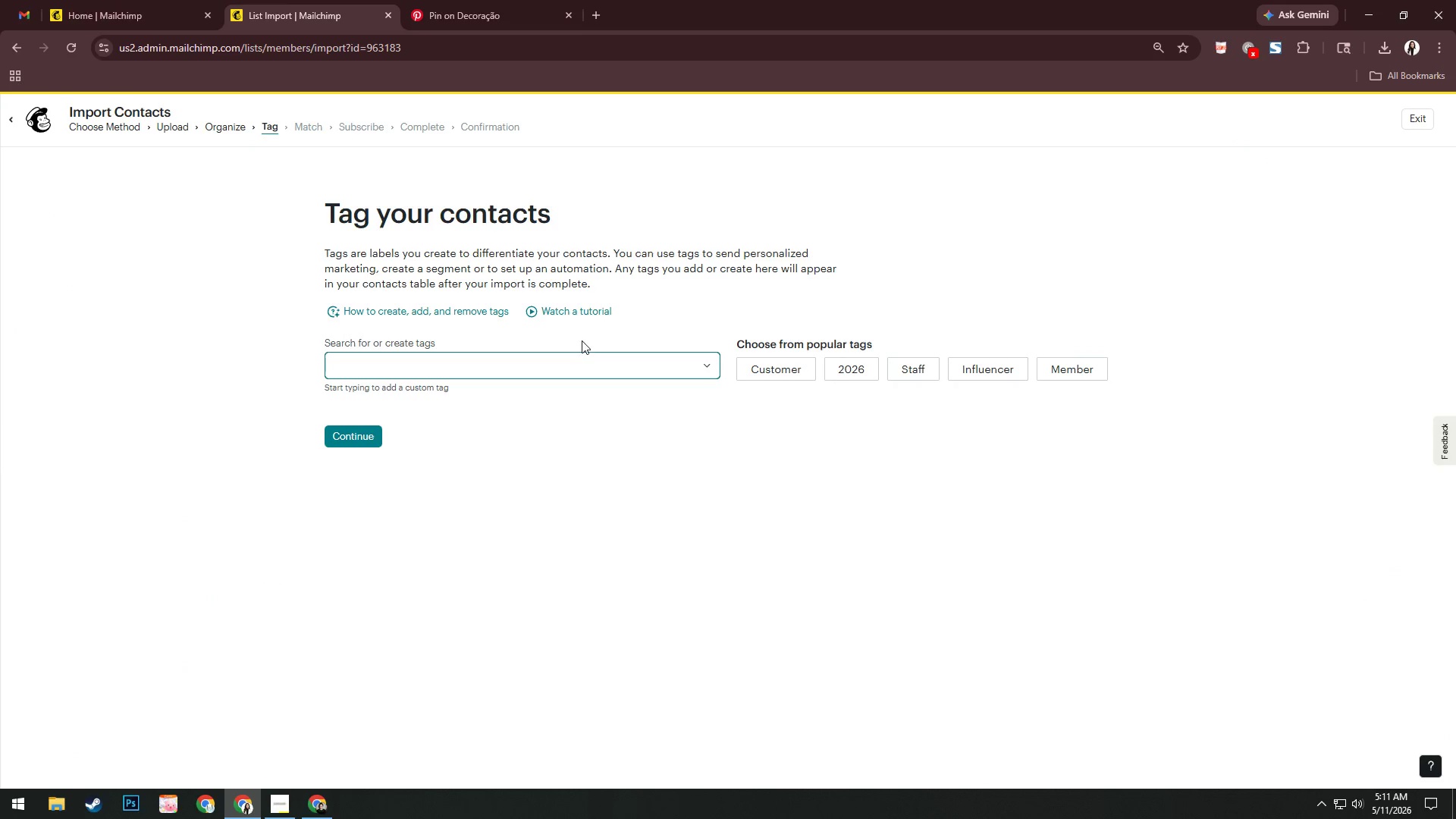 
left_click([582, 369])
 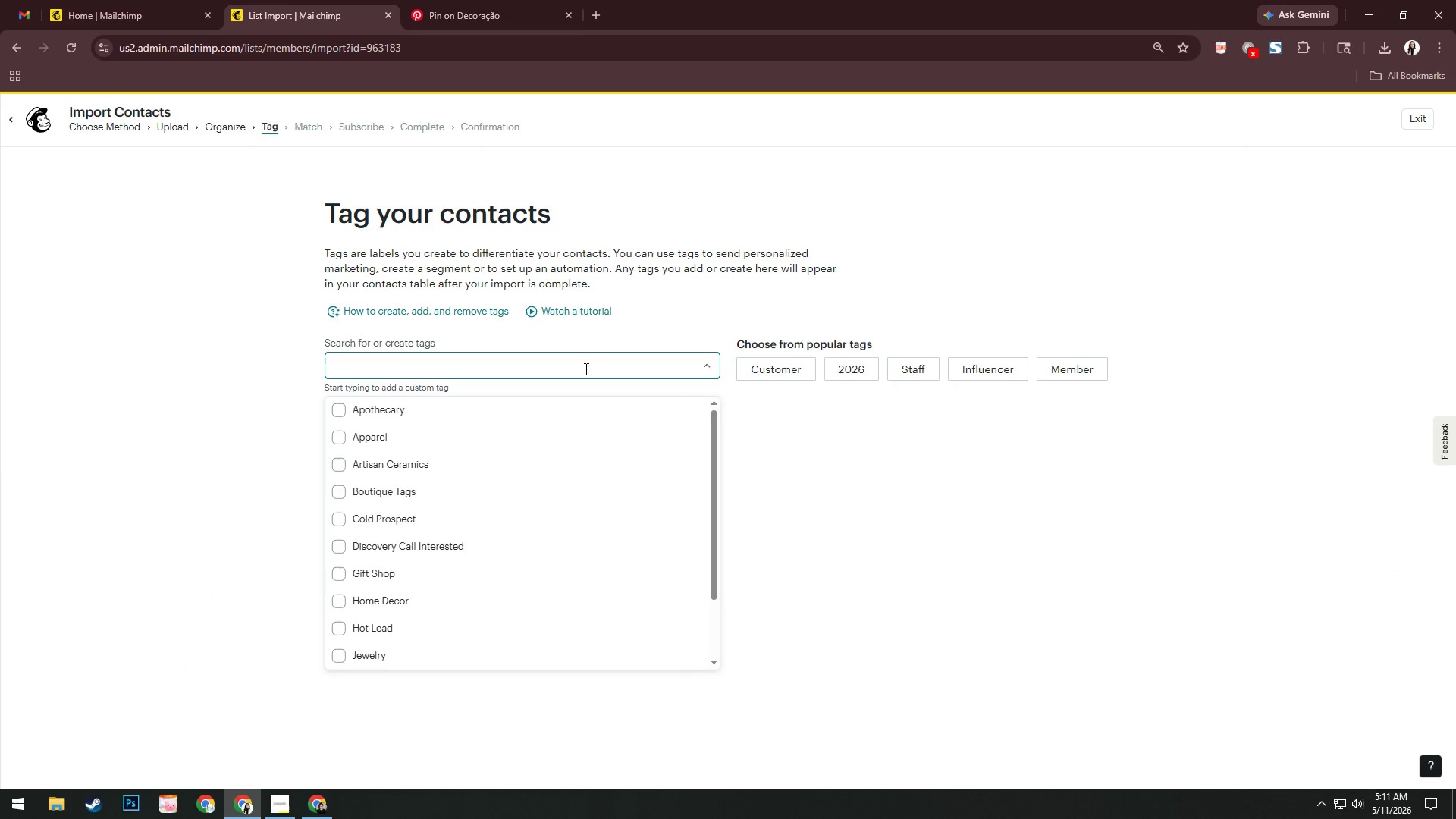 
wait(7.02)
 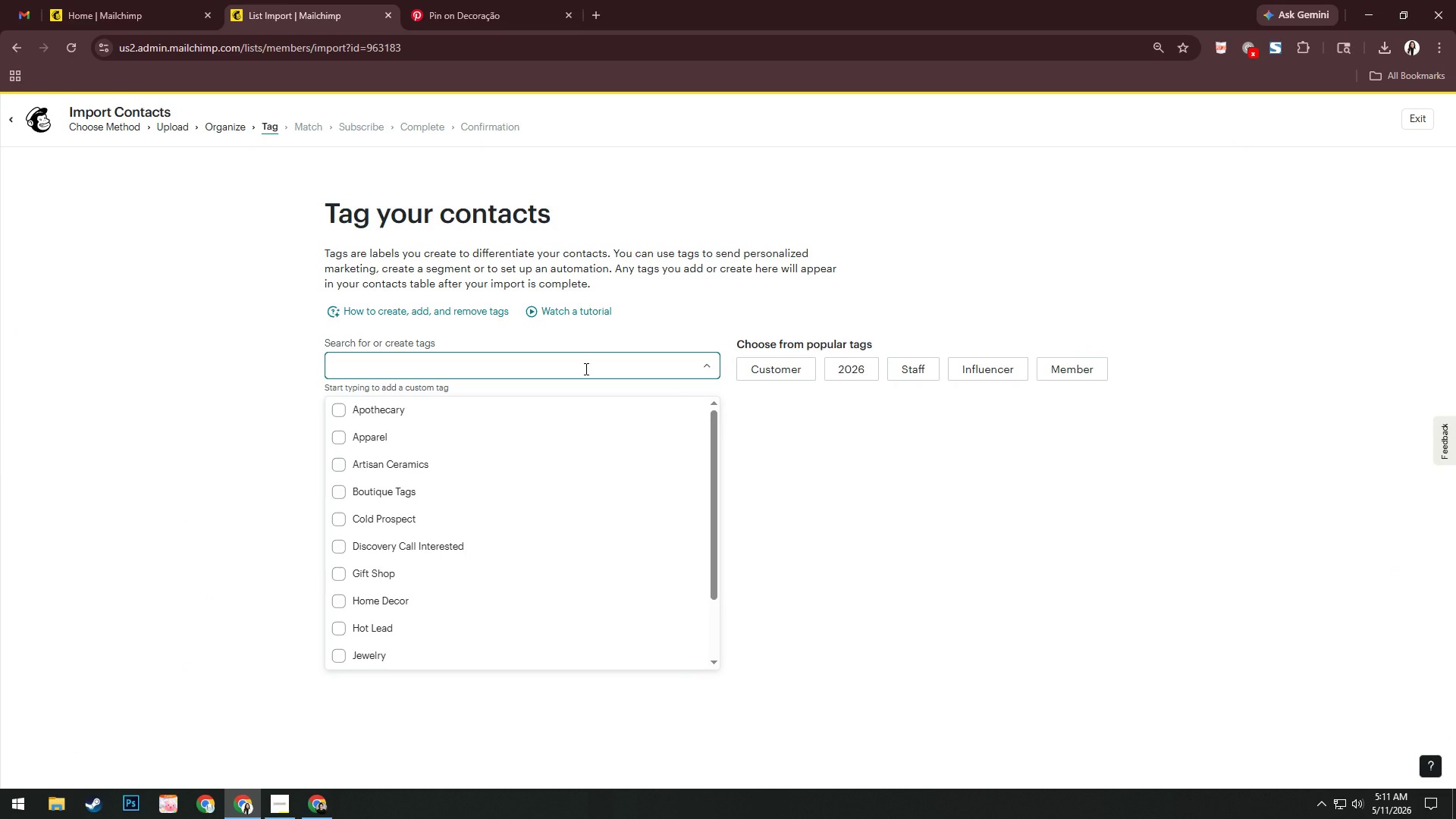 
left_click([240, 127])
 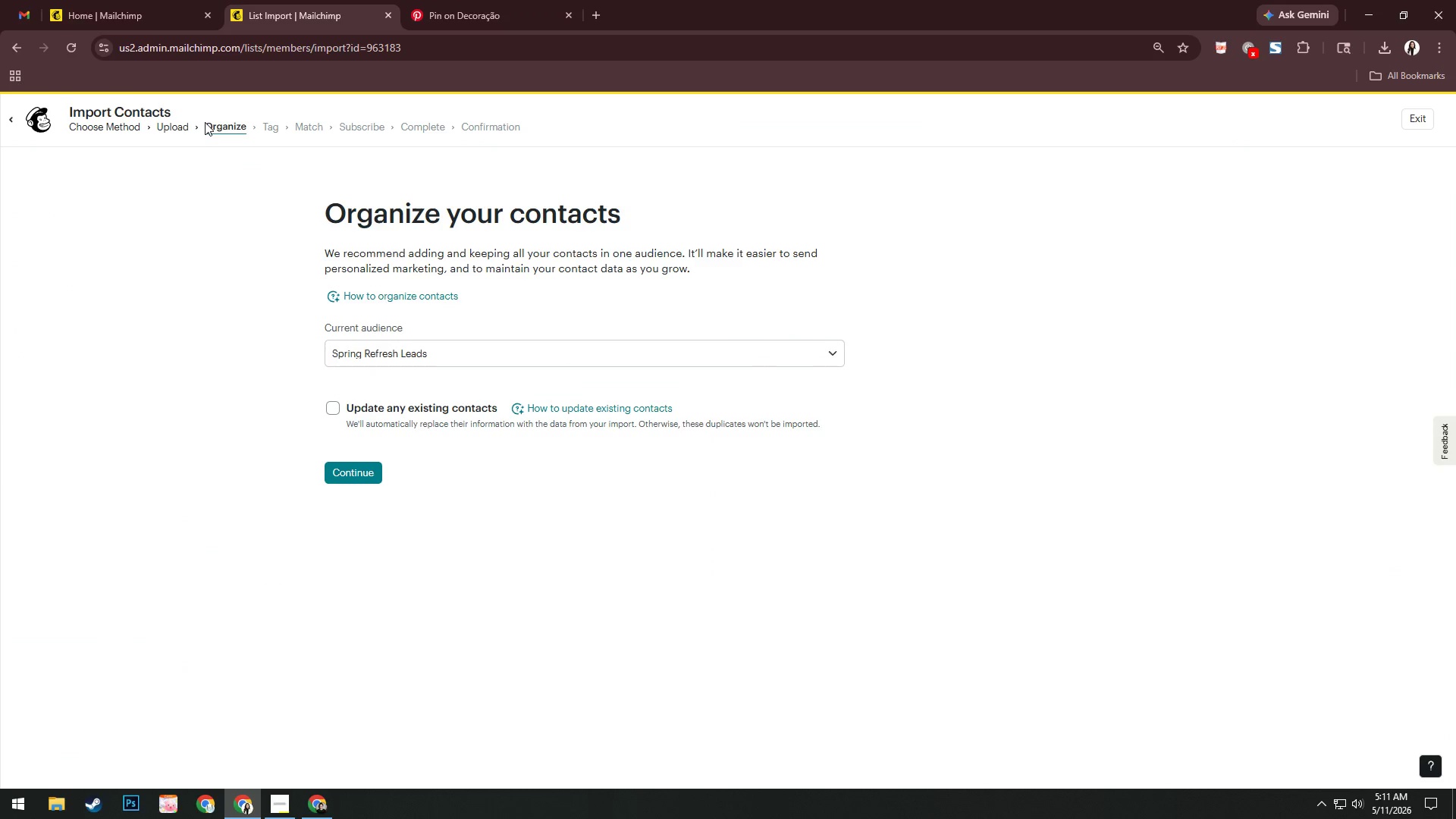 
left_click([378, 476])
 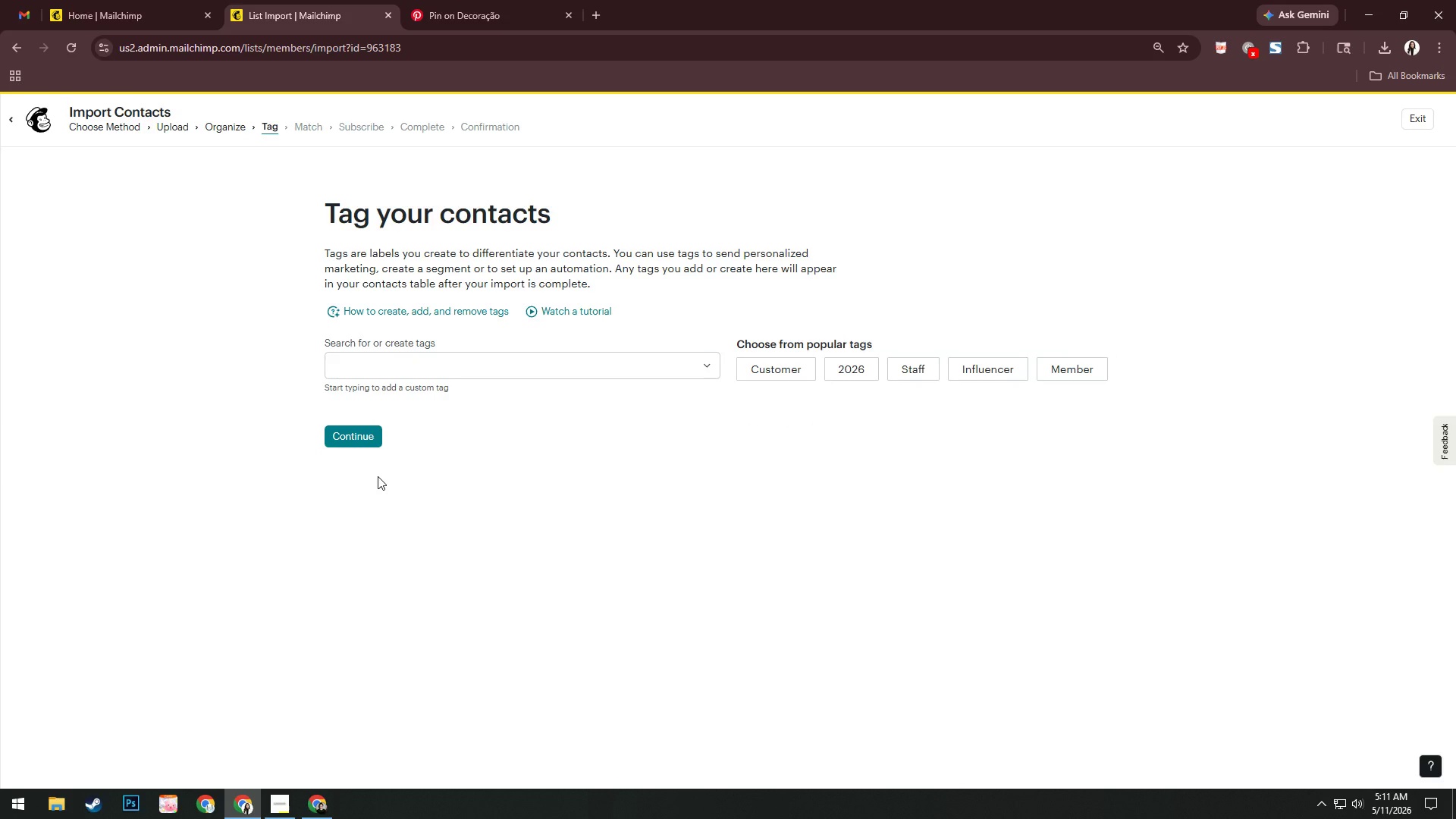 
wait(12.09)
 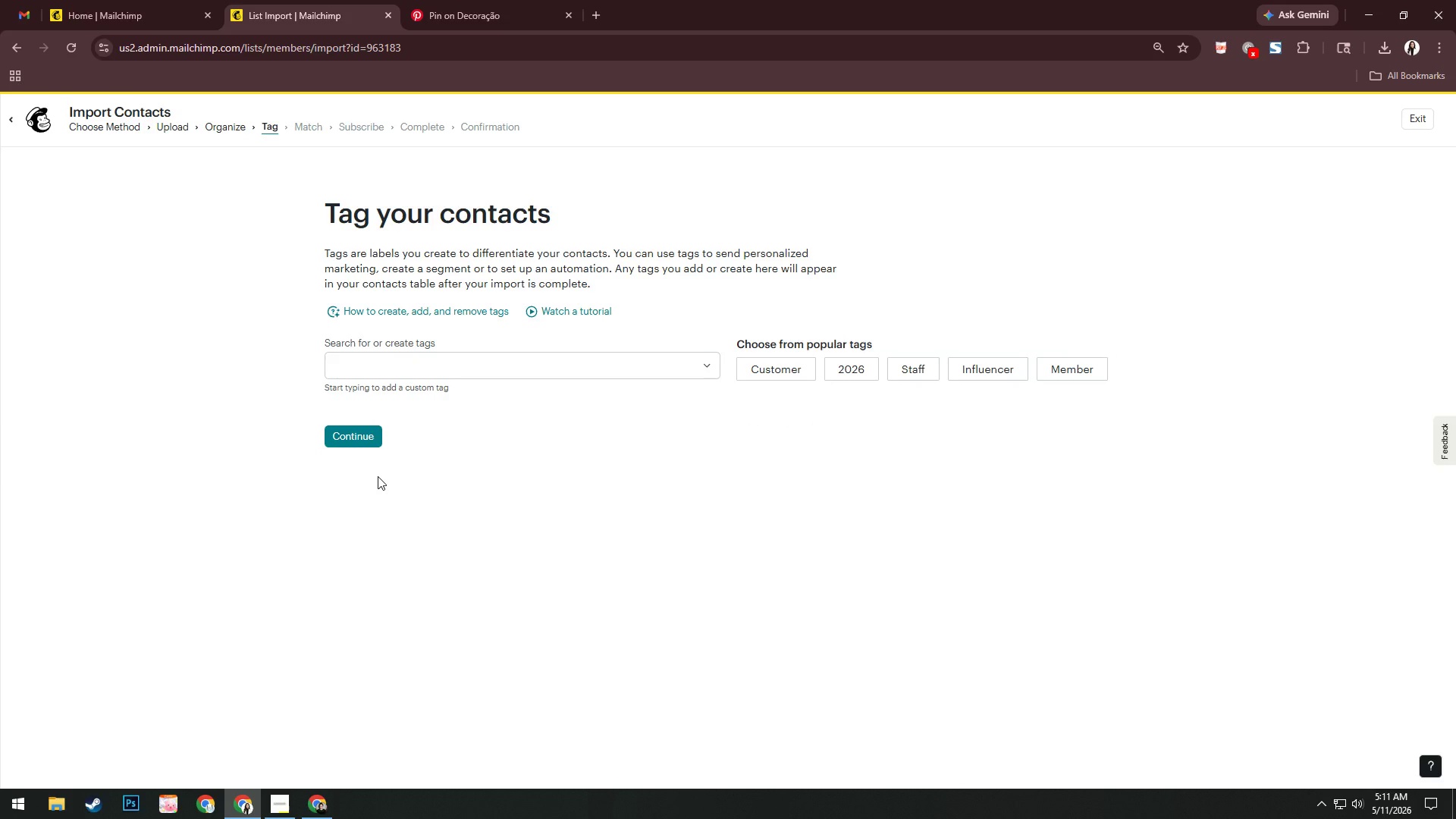 
key(Alt+AltLeft)
 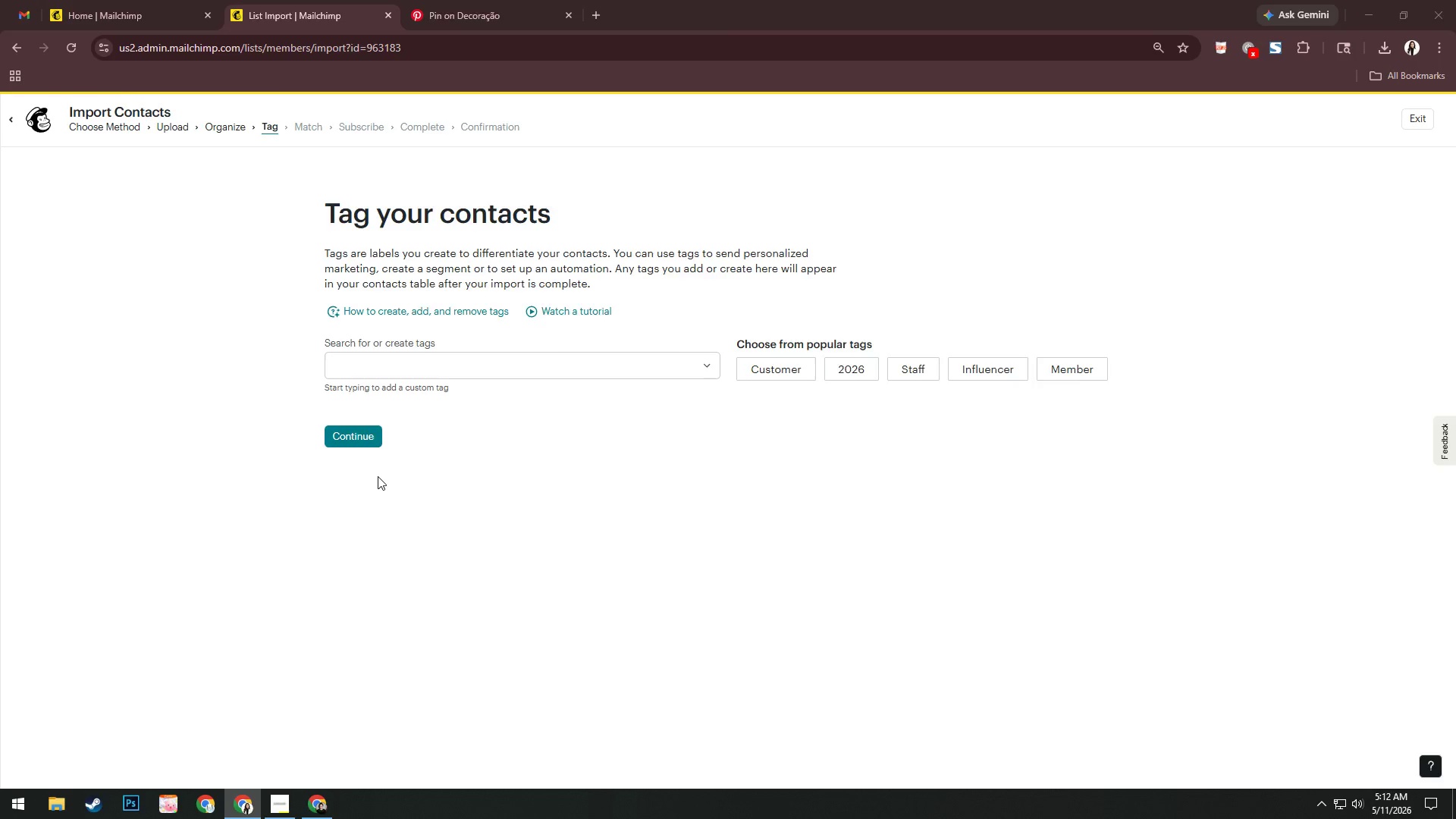 
key(Alt+Tab)